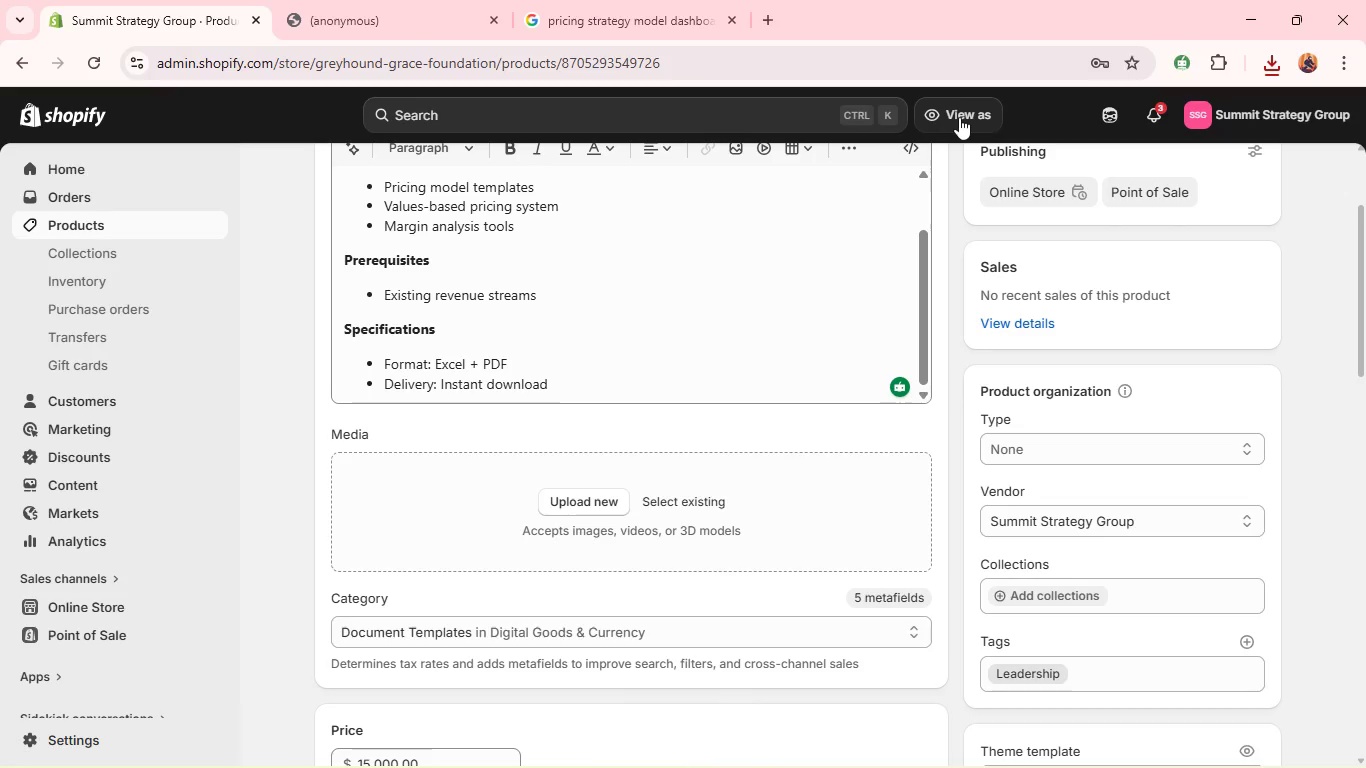 
wait(27.86)
 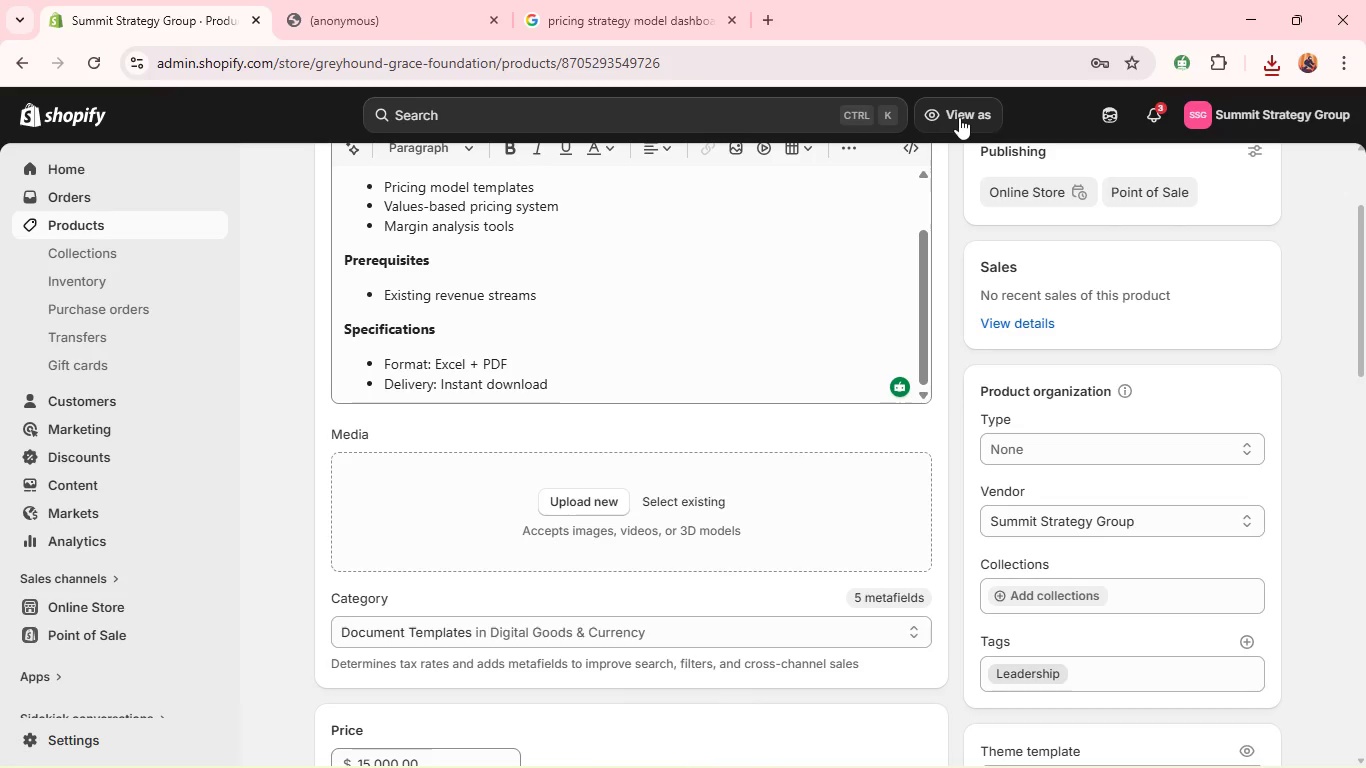 
left_click([588, 510])
 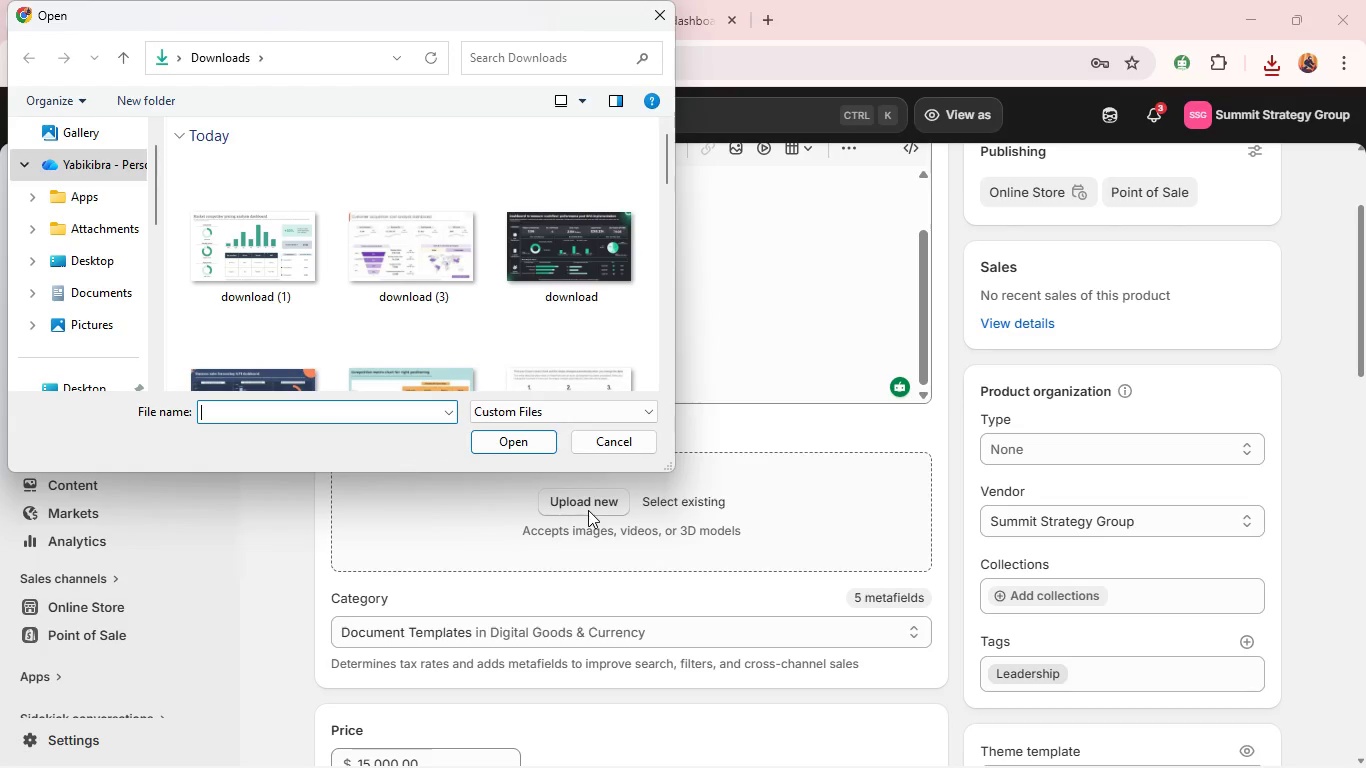 
wait(6.22)
 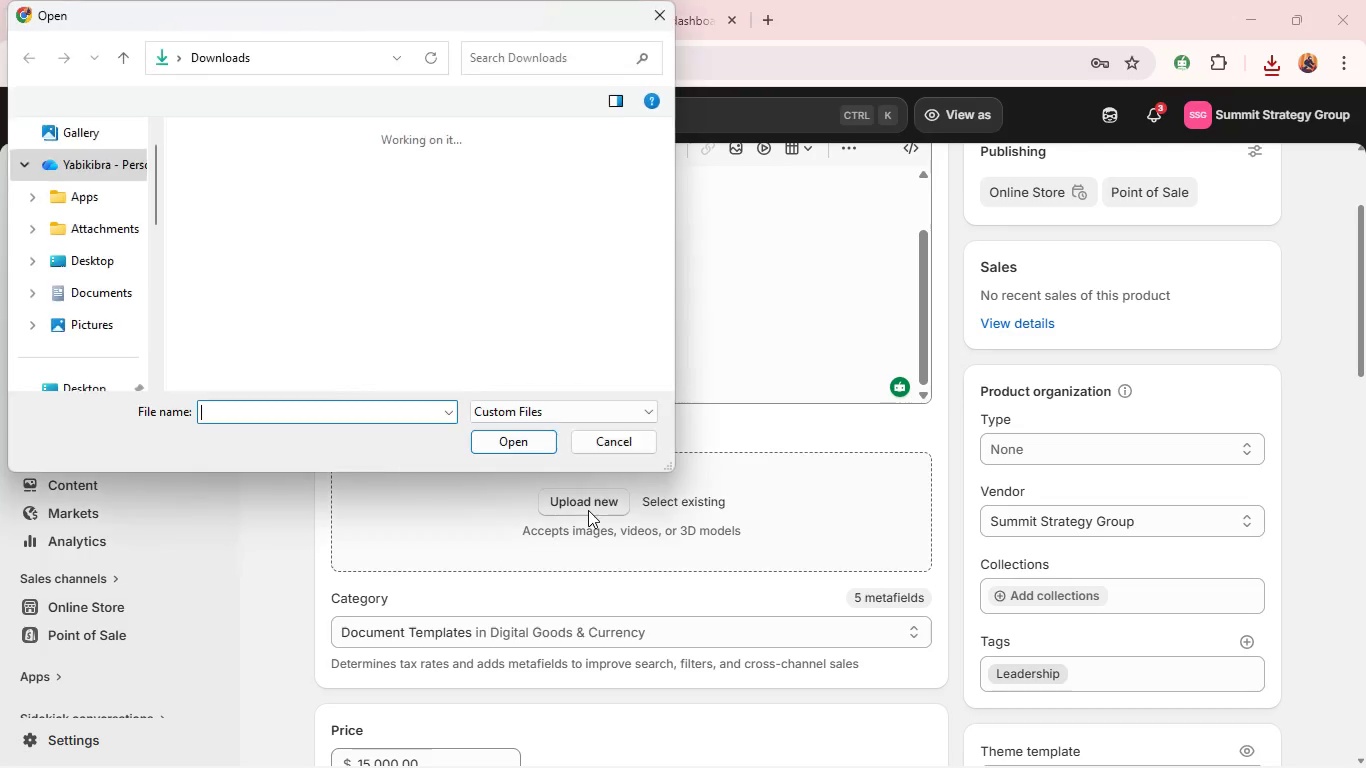 
left_click([256, 227])
 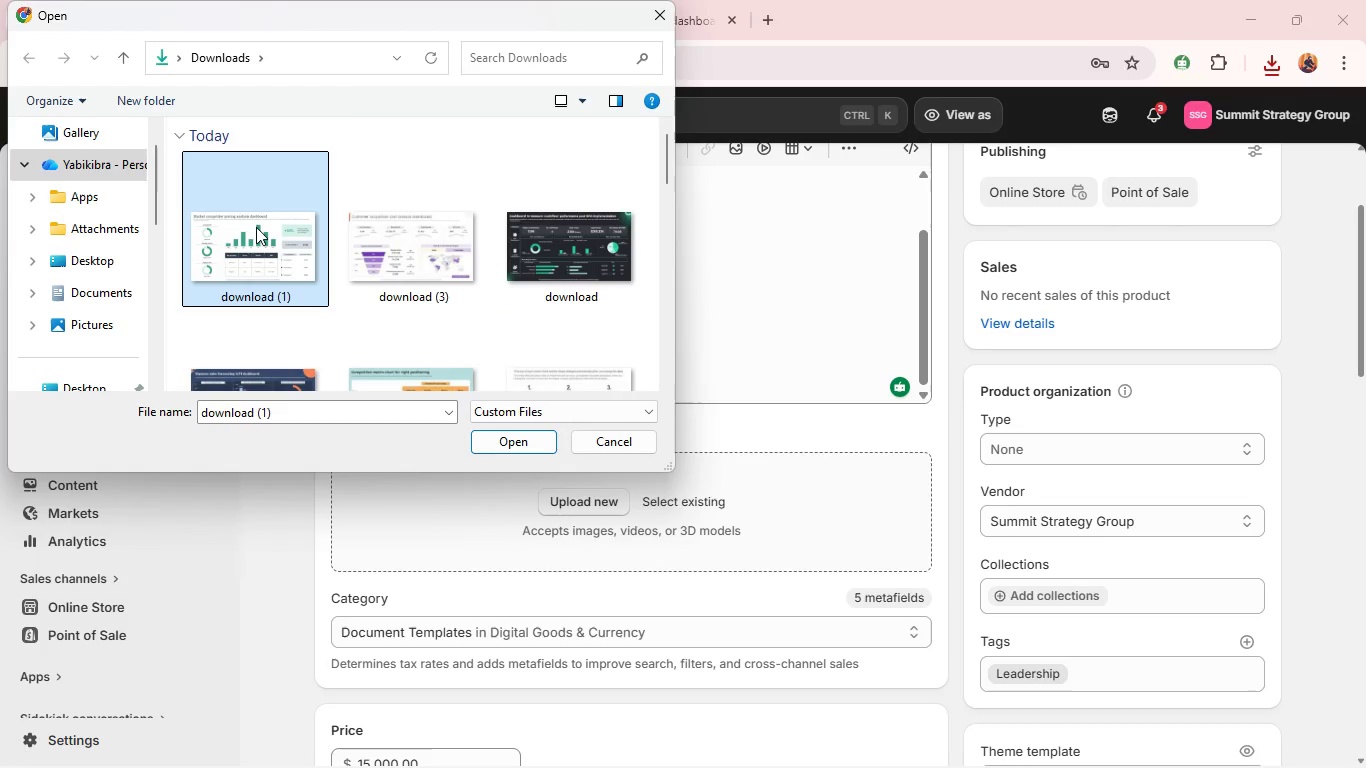 
key(Enter)
 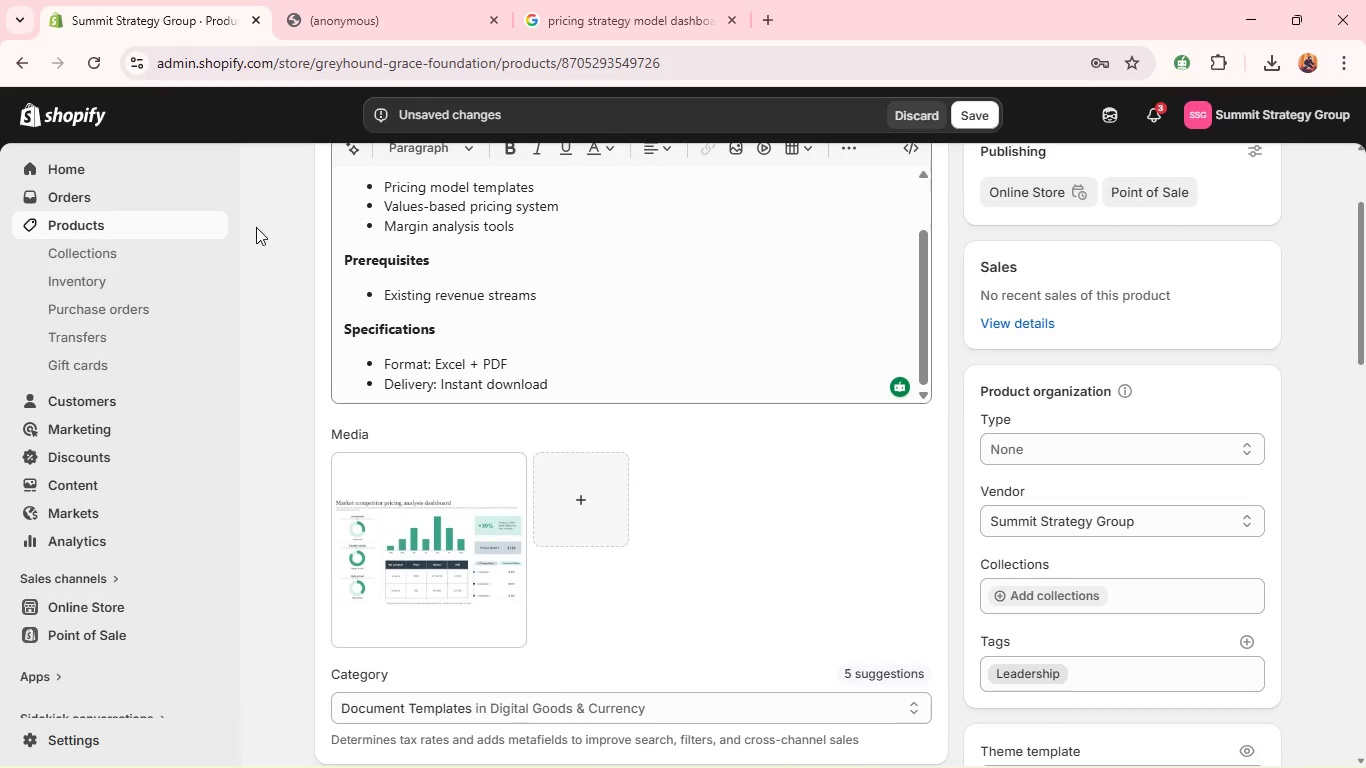 
wait(20.19)
 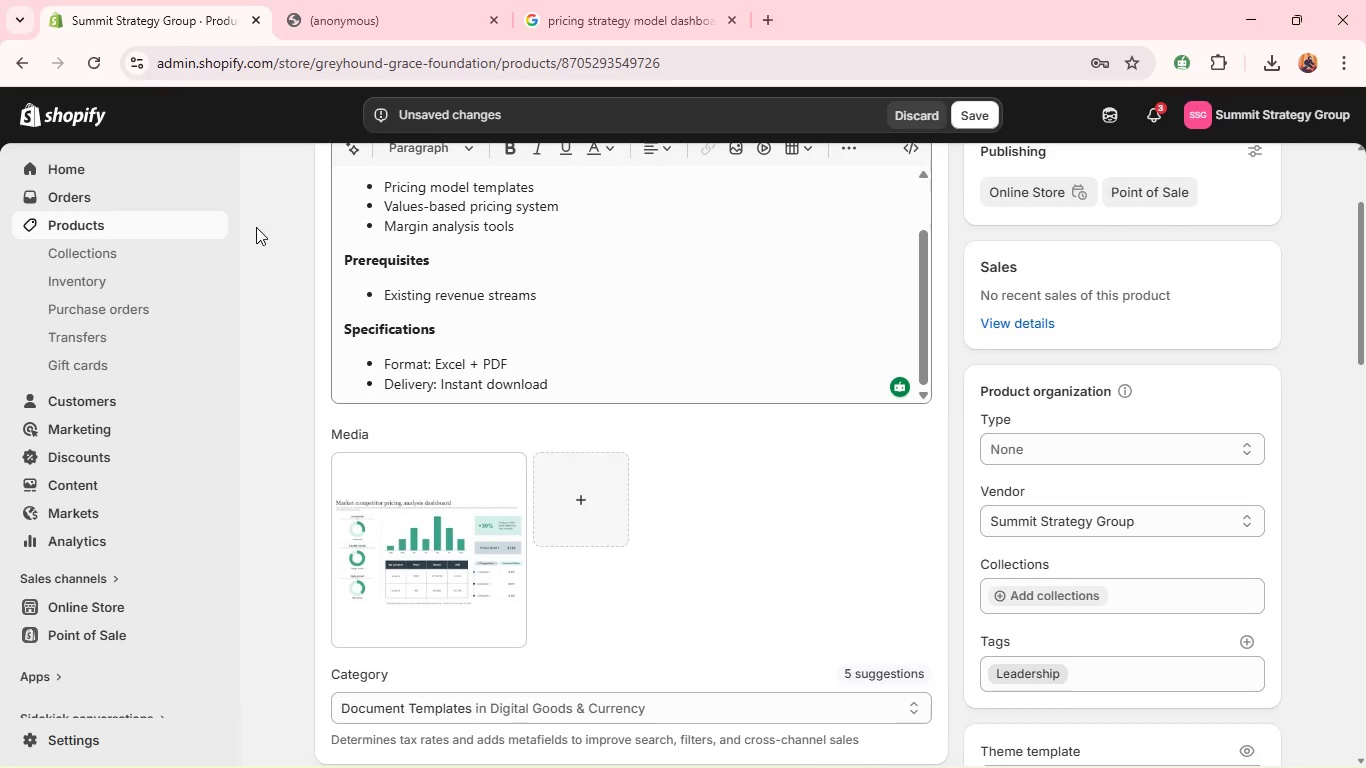 
left_click([964, 108])
 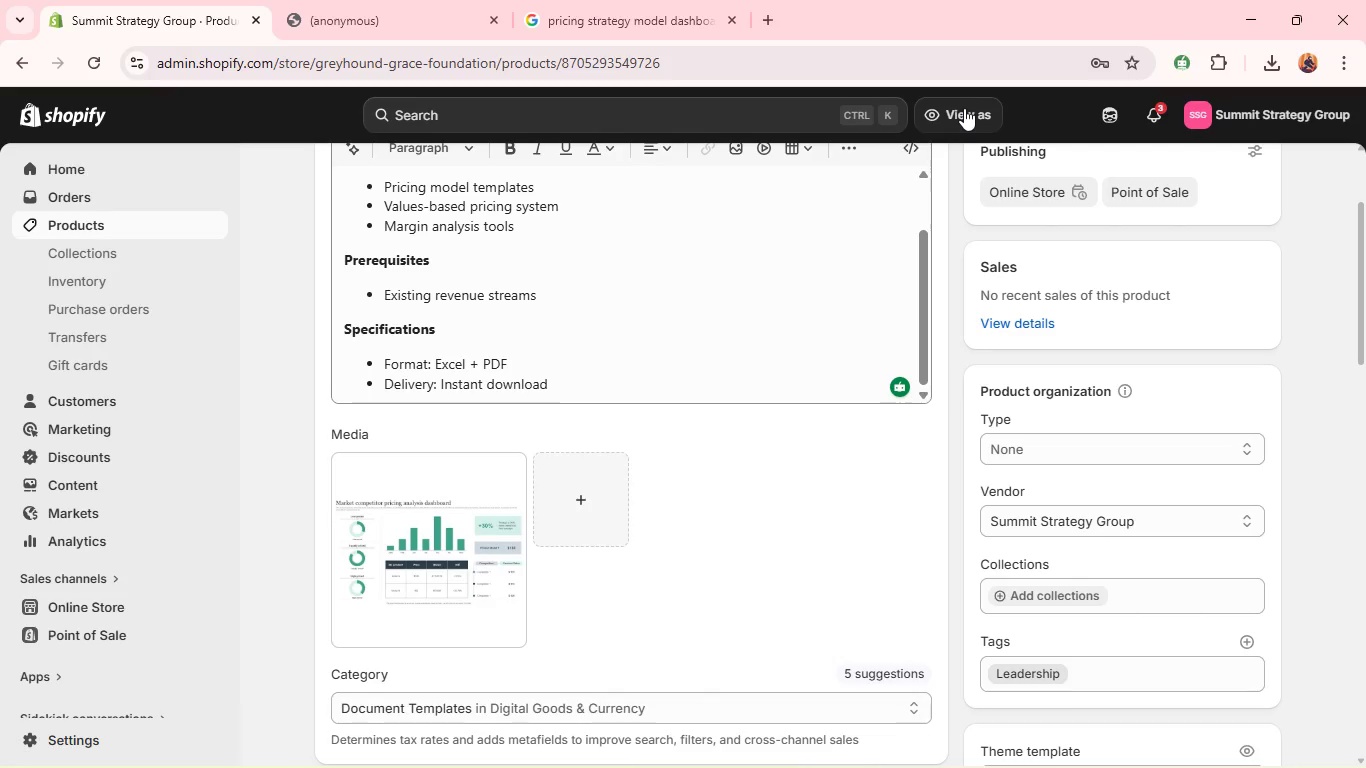 
wait(16.12)
 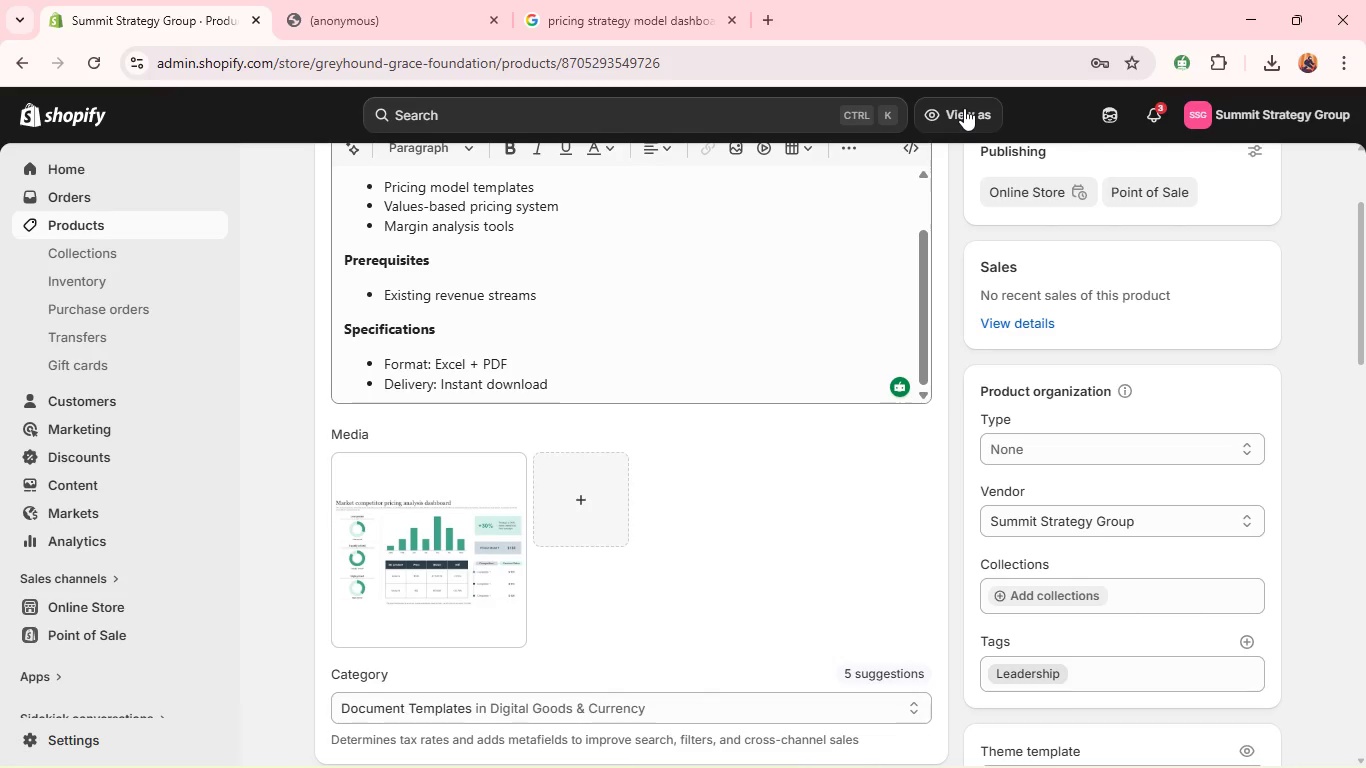 
left_click([518, 545])
 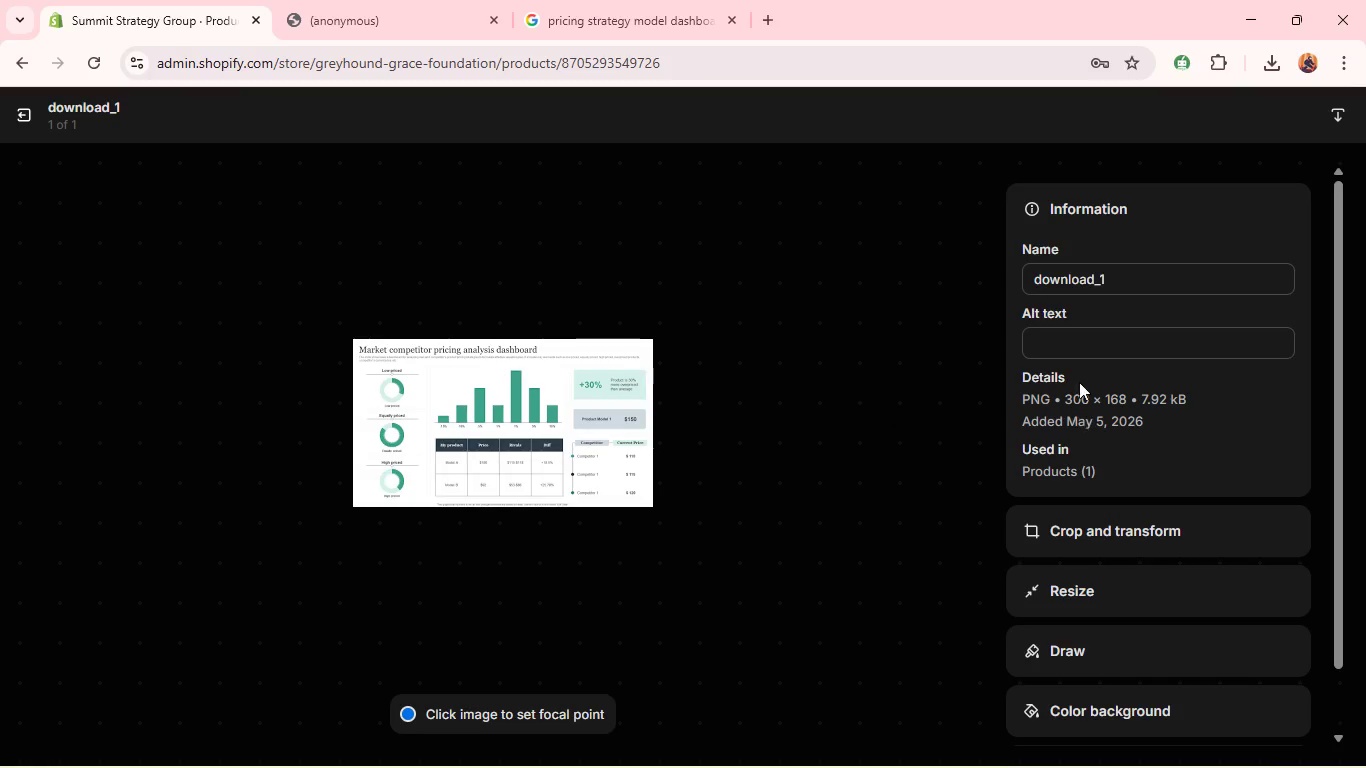 
left_click([1069, 352])
 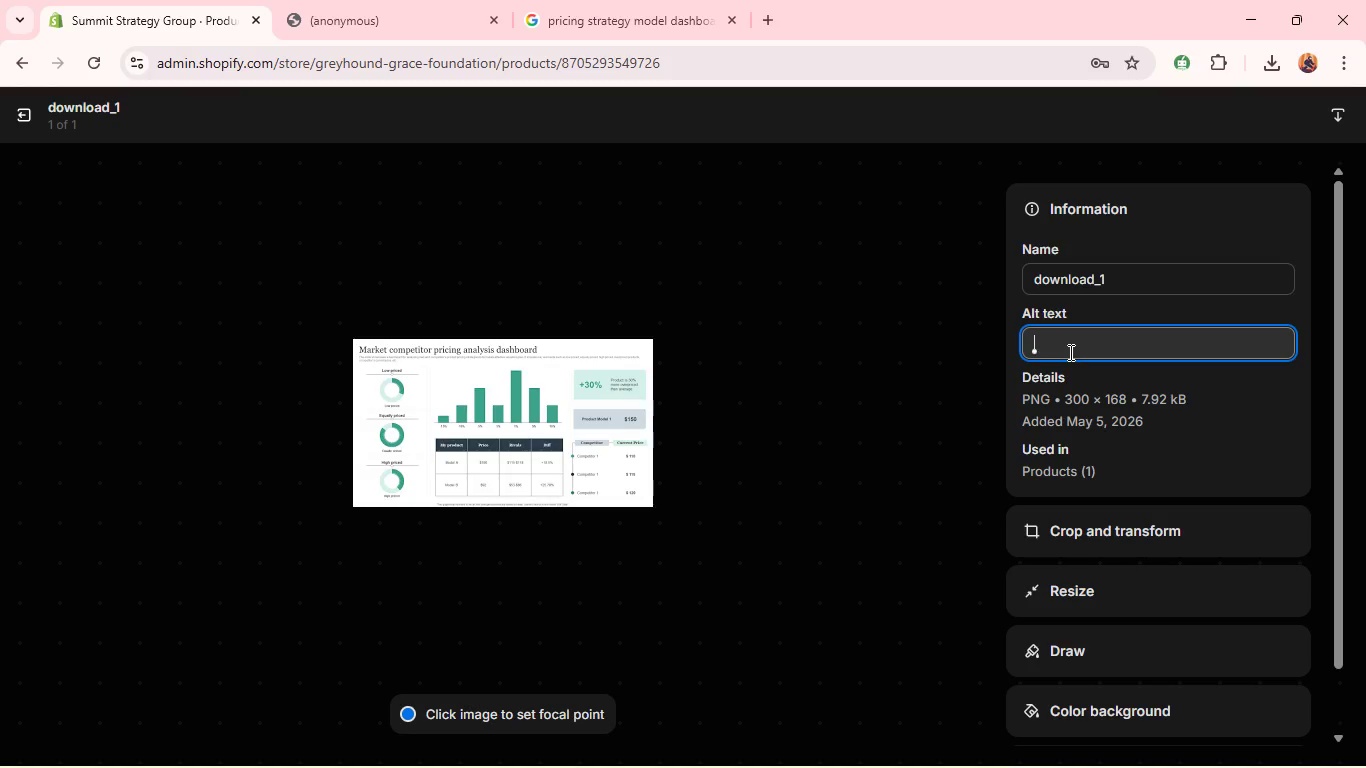 
key(Control+V)
 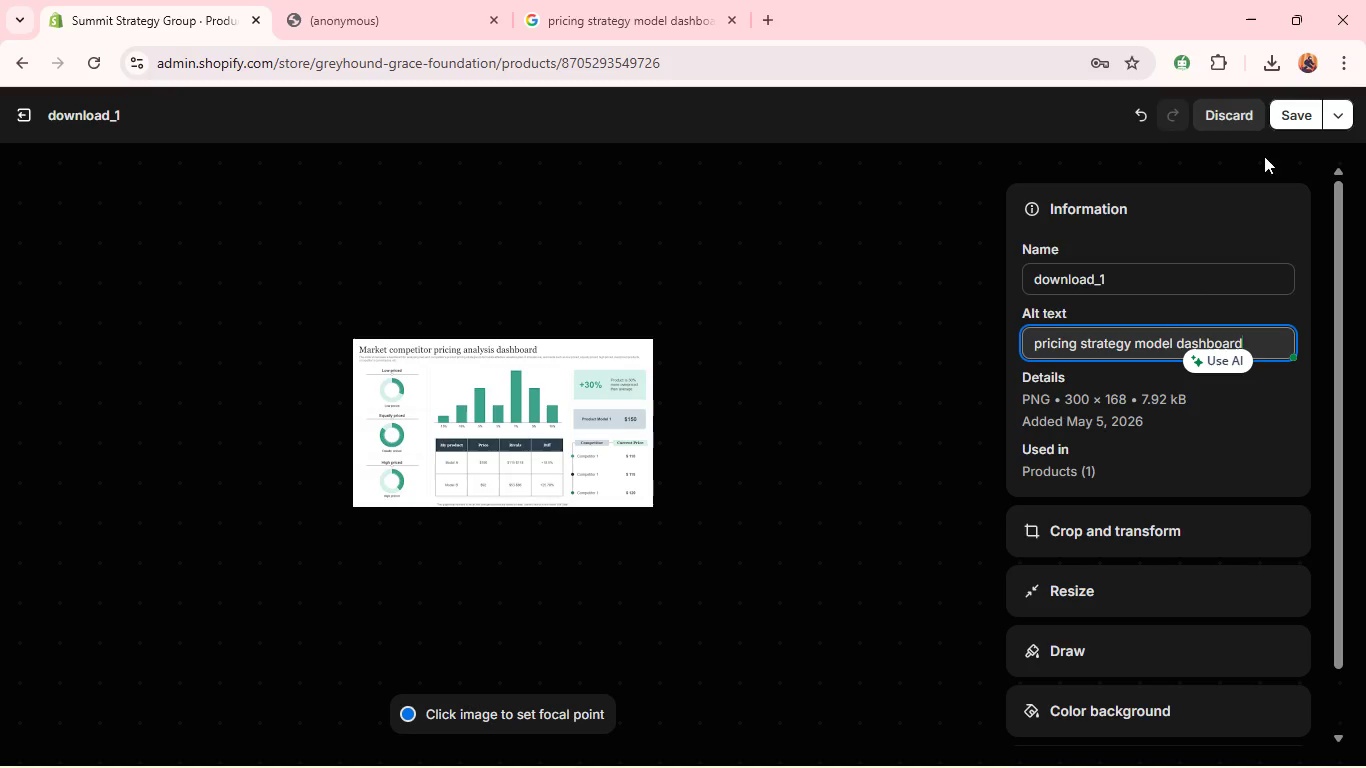 
left_click([1294, 111])
 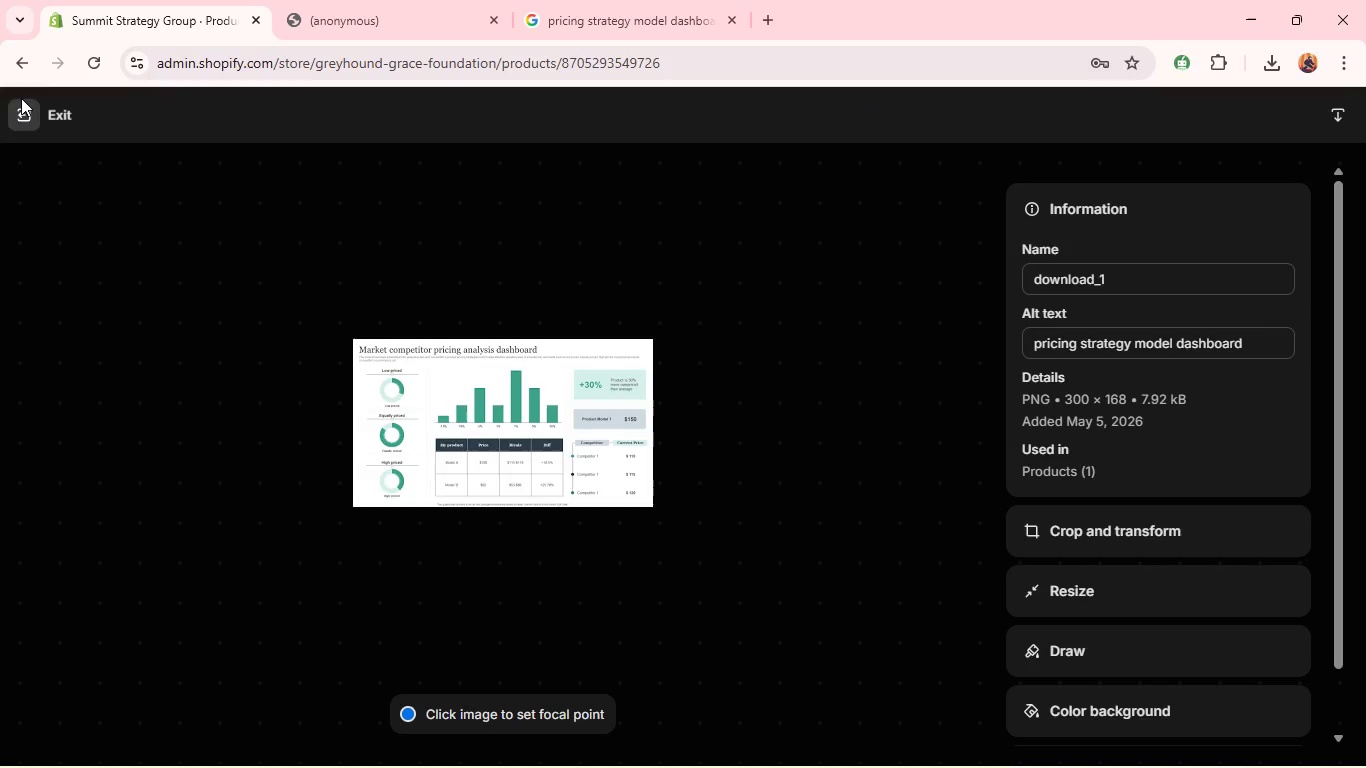 
left_click([32, 118])
 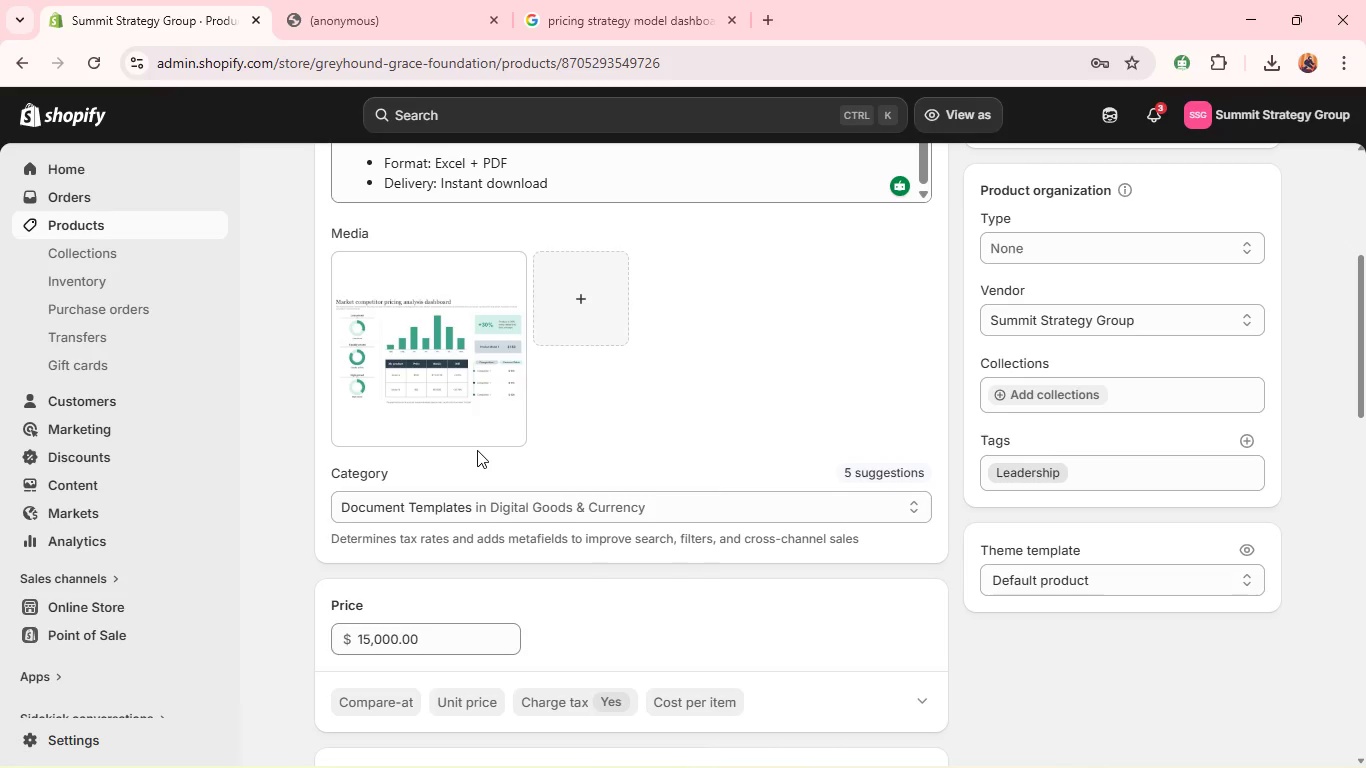 
wait(25.09)
 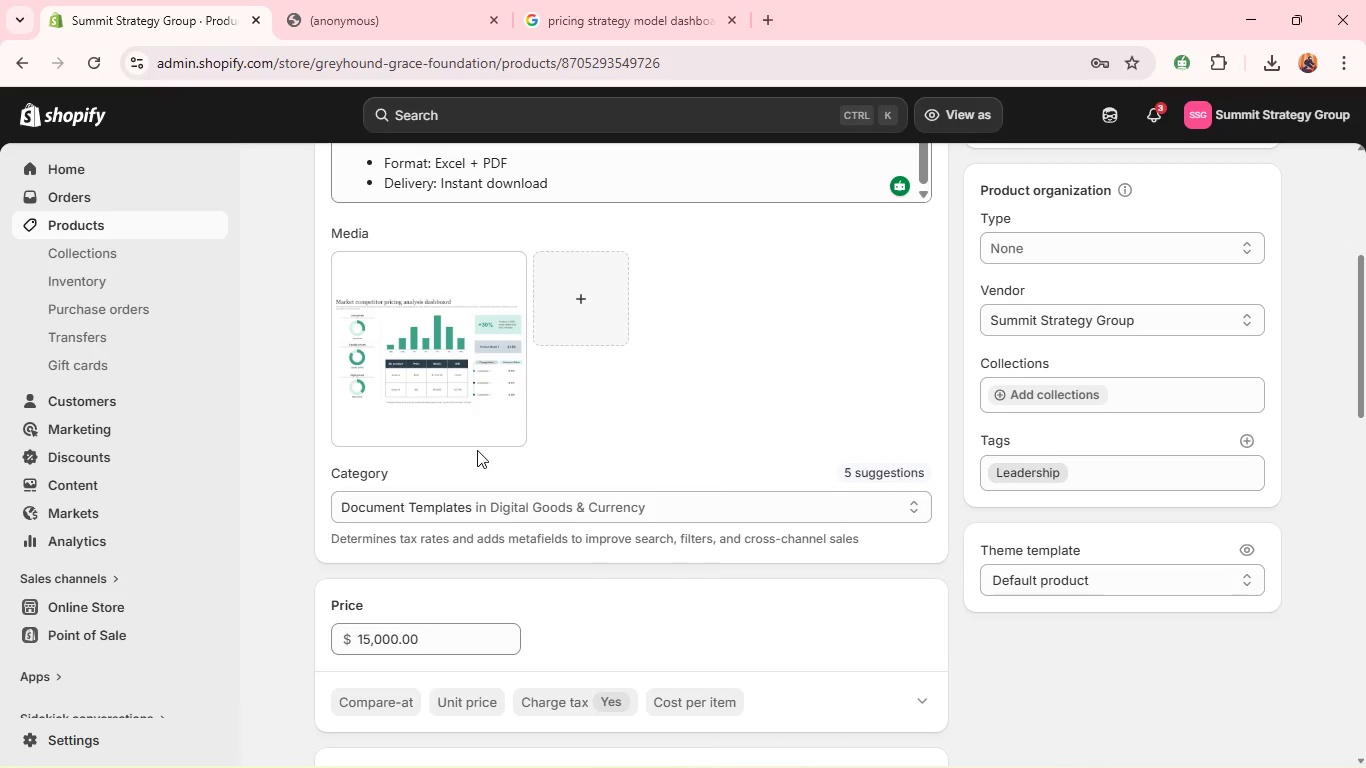 
double_click([391, 646])
 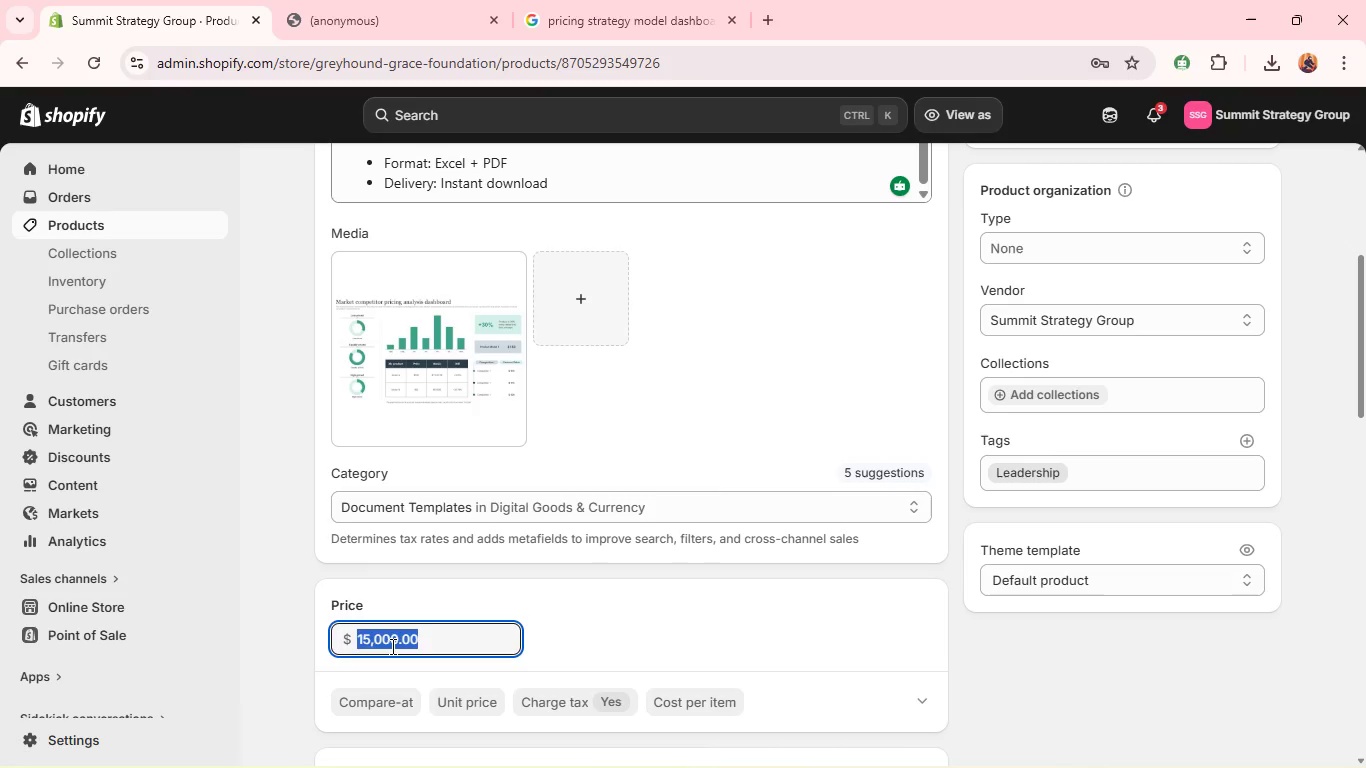 
type(159)
 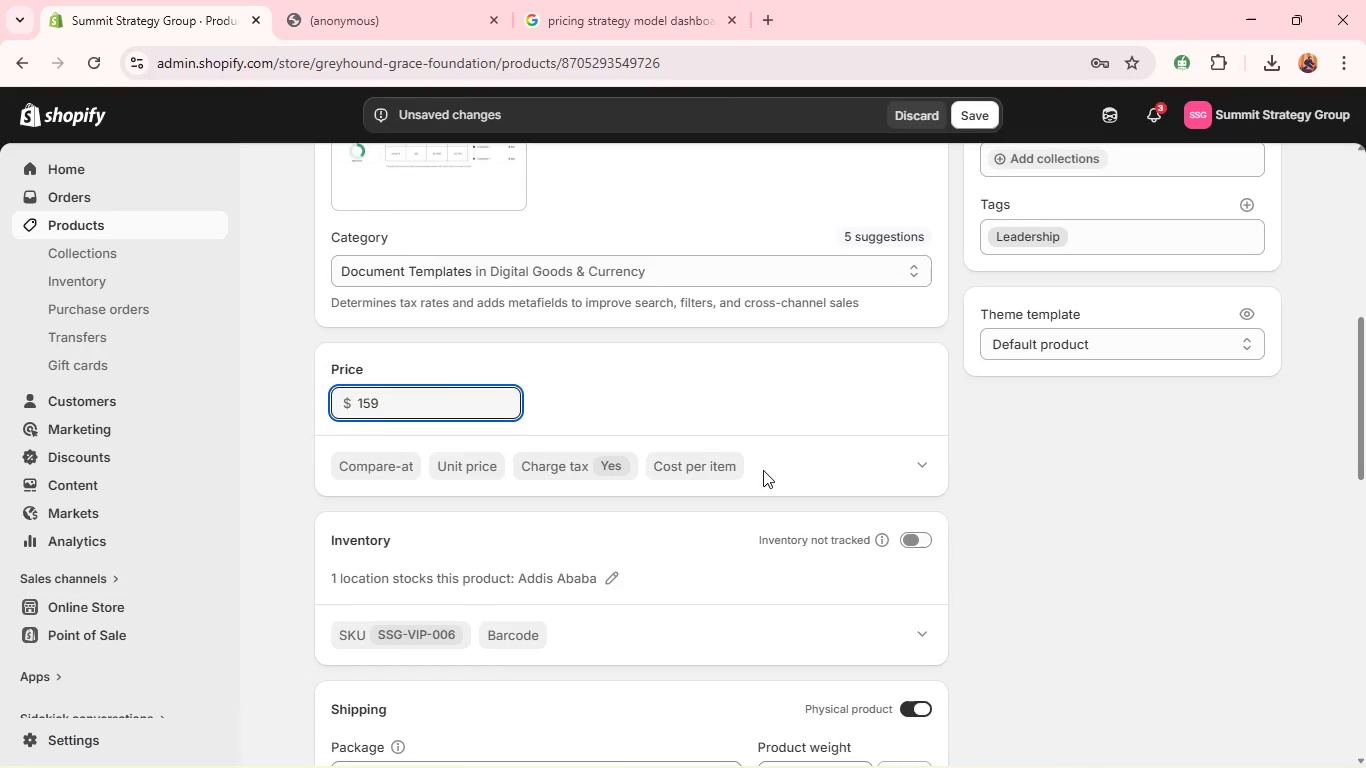 
wait(7.03)
 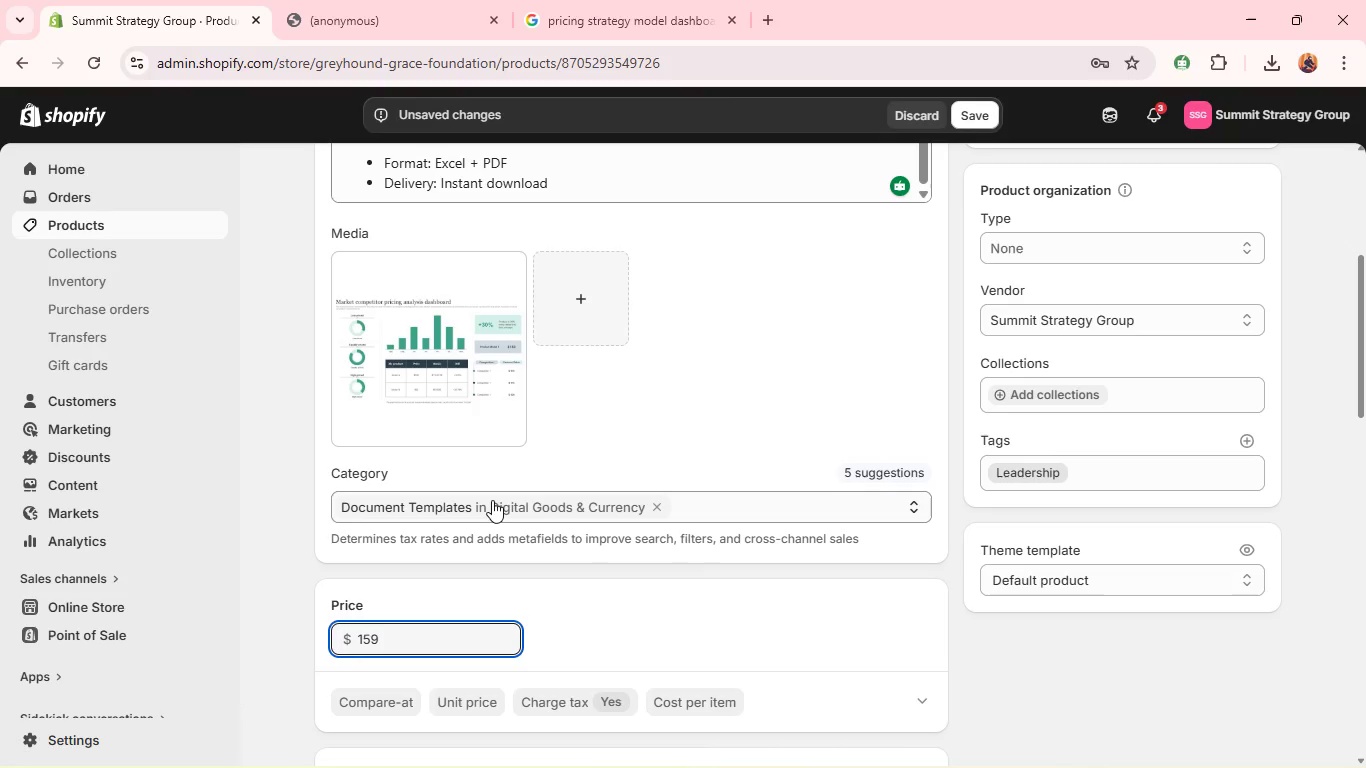 
left_click([918, 499])
 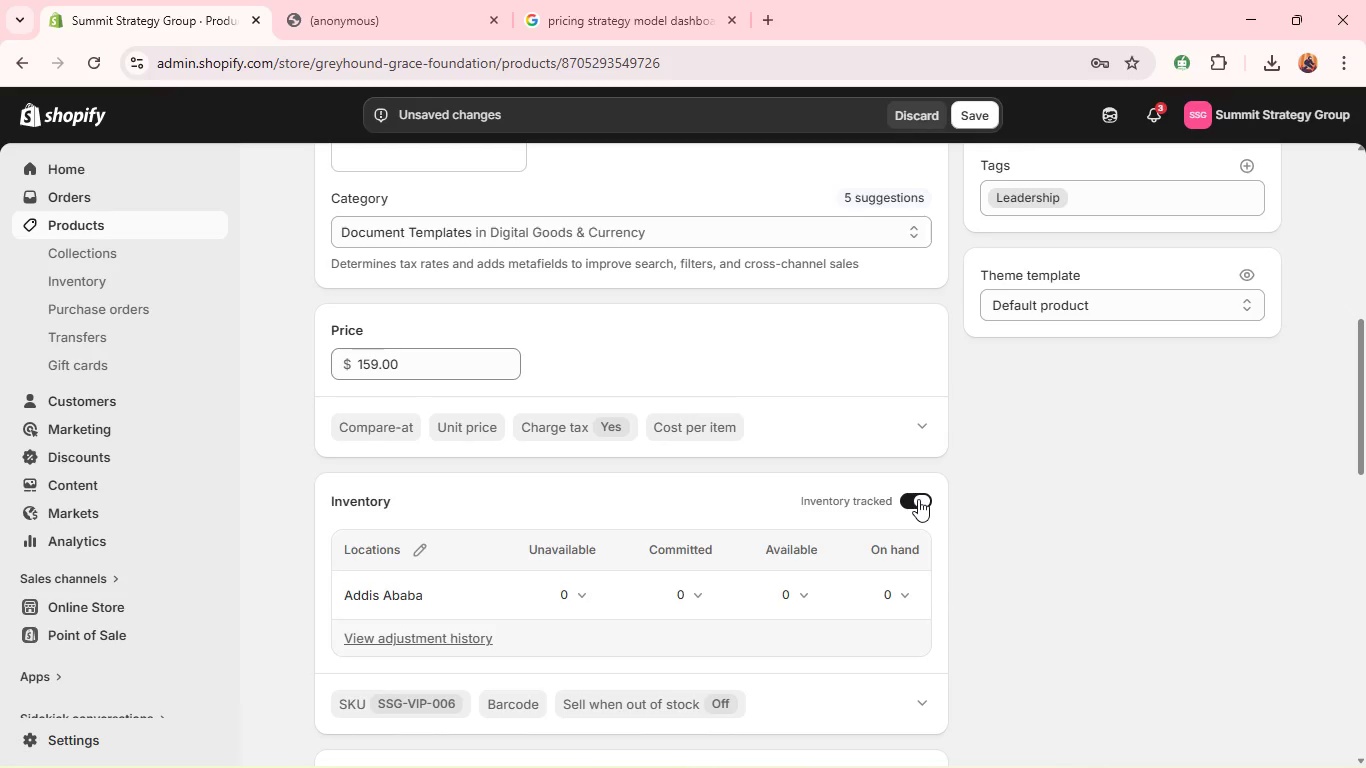 
left_click([918, 499])
 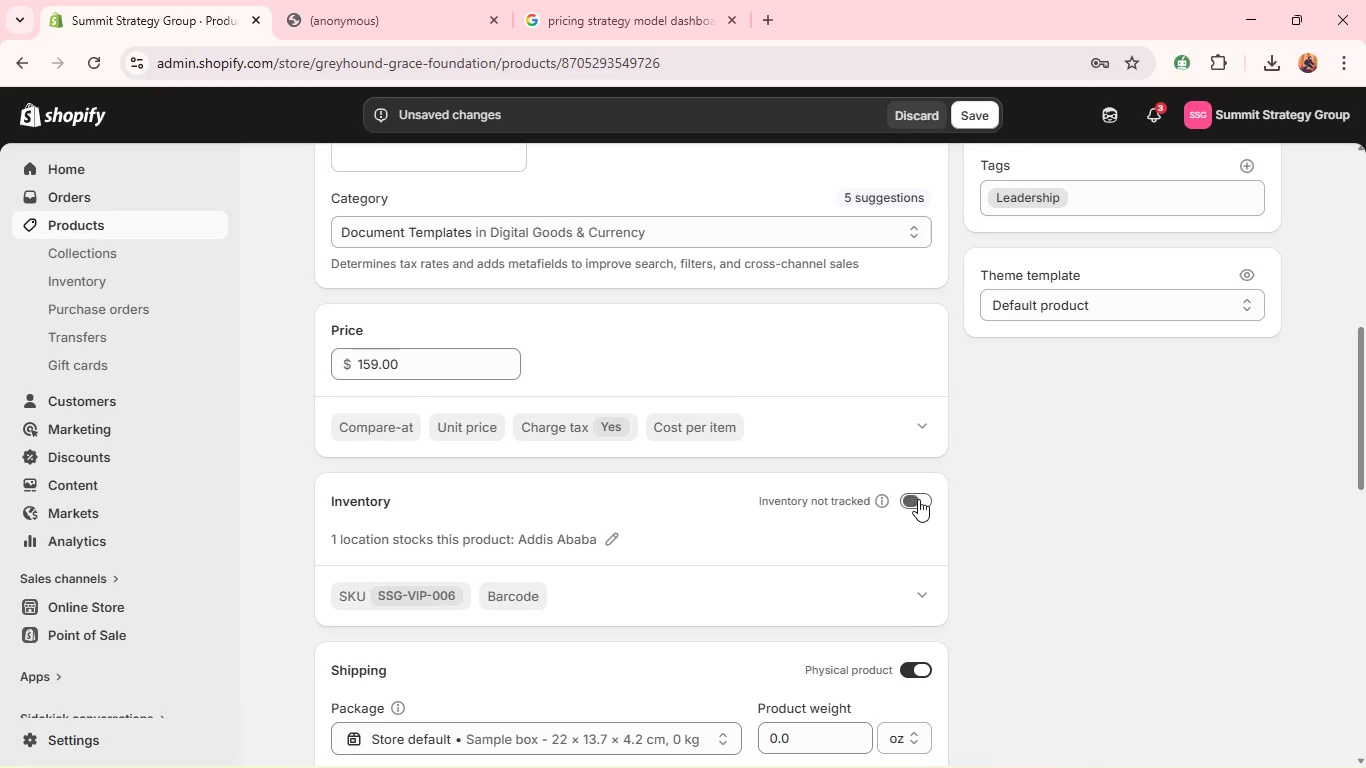 
left_click([918, 499])
 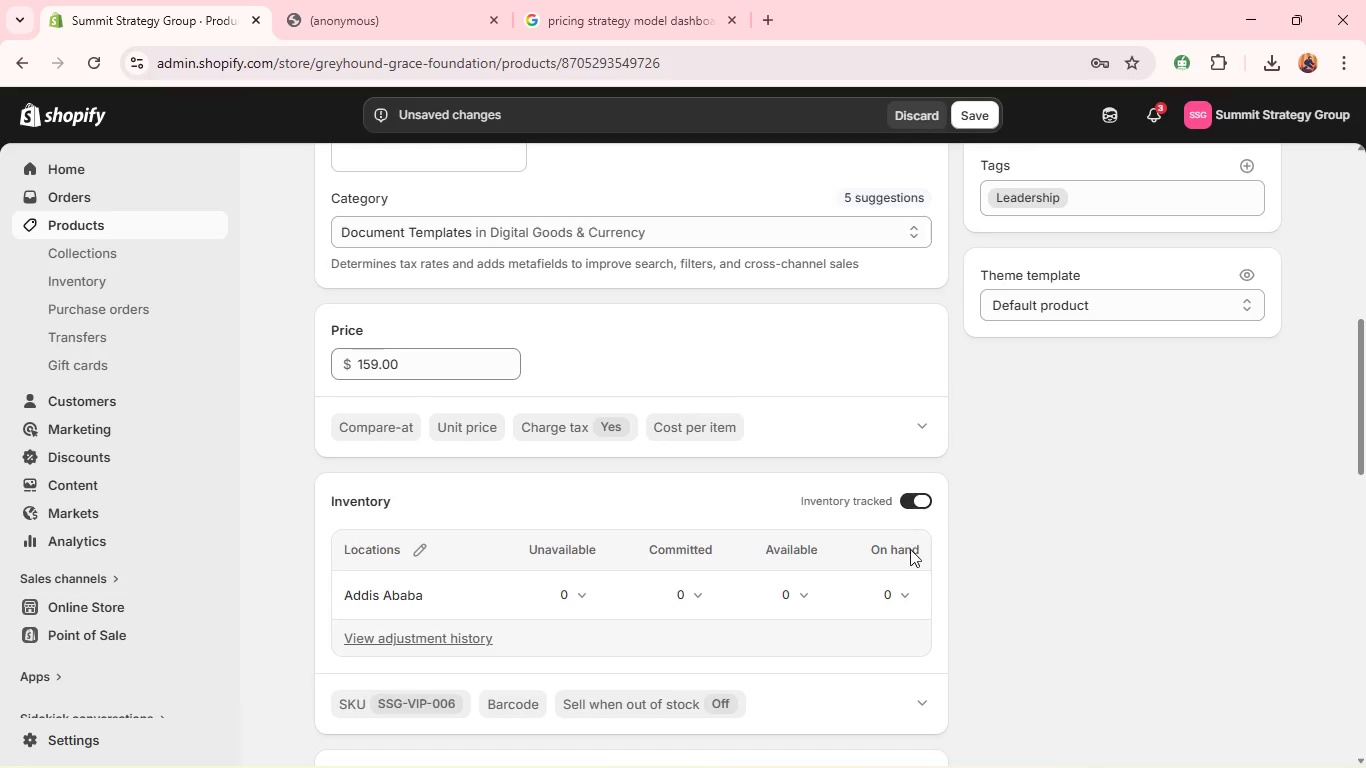 
left_click([898, 596])
 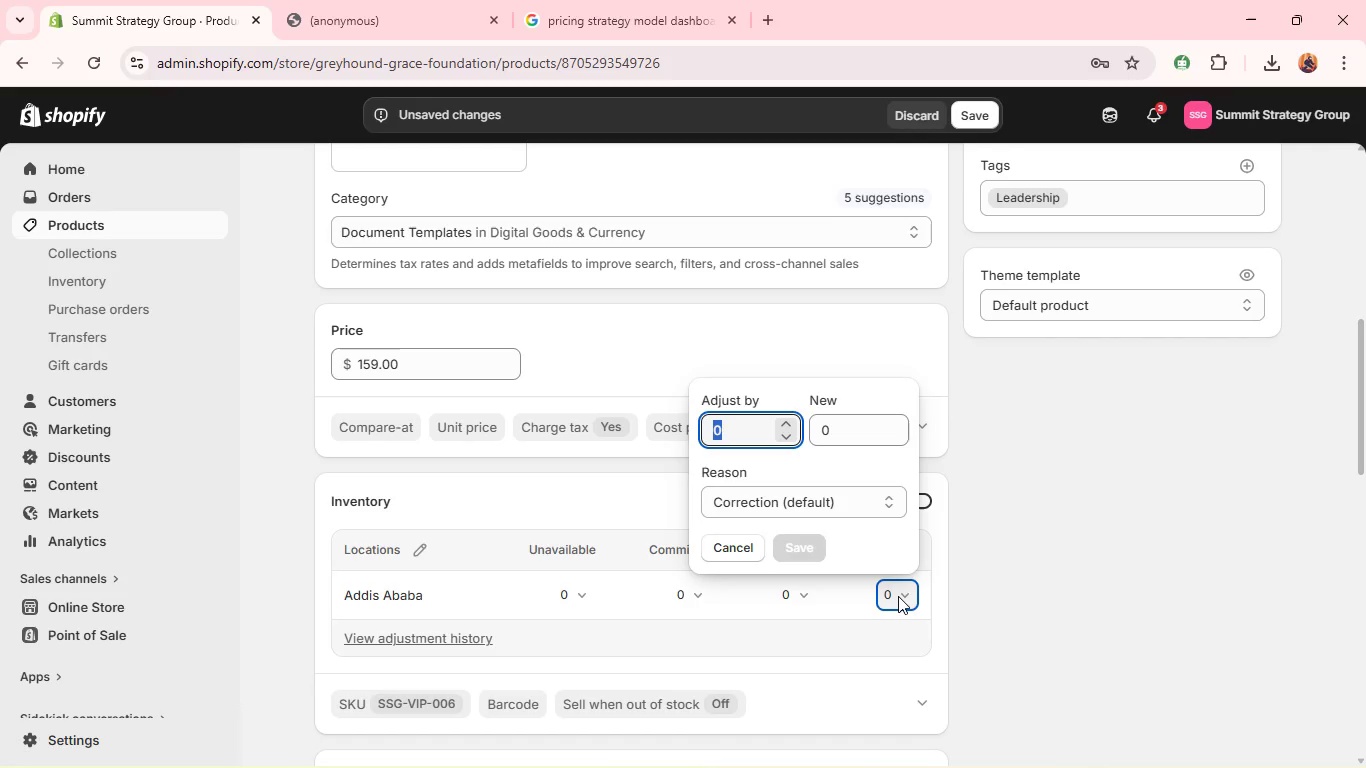 
type(999)
 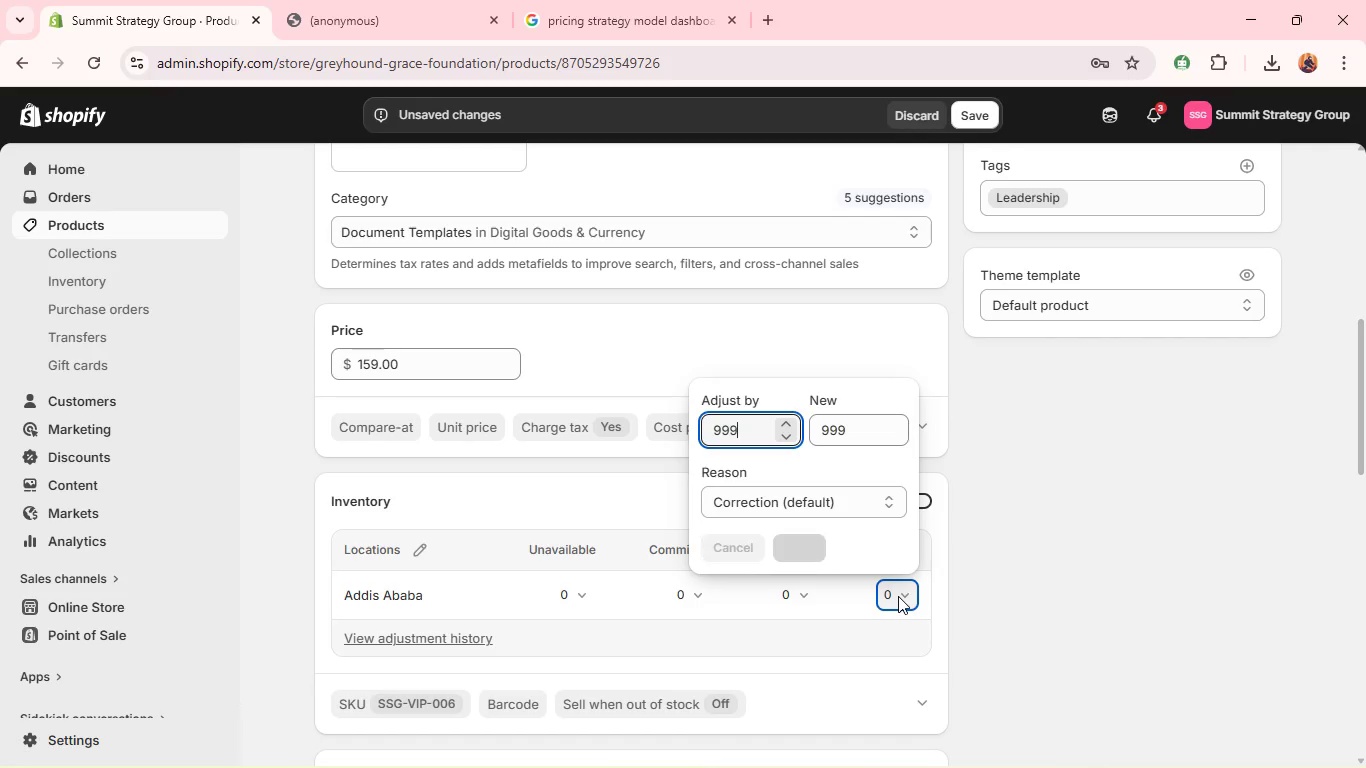 
key(Enter)
 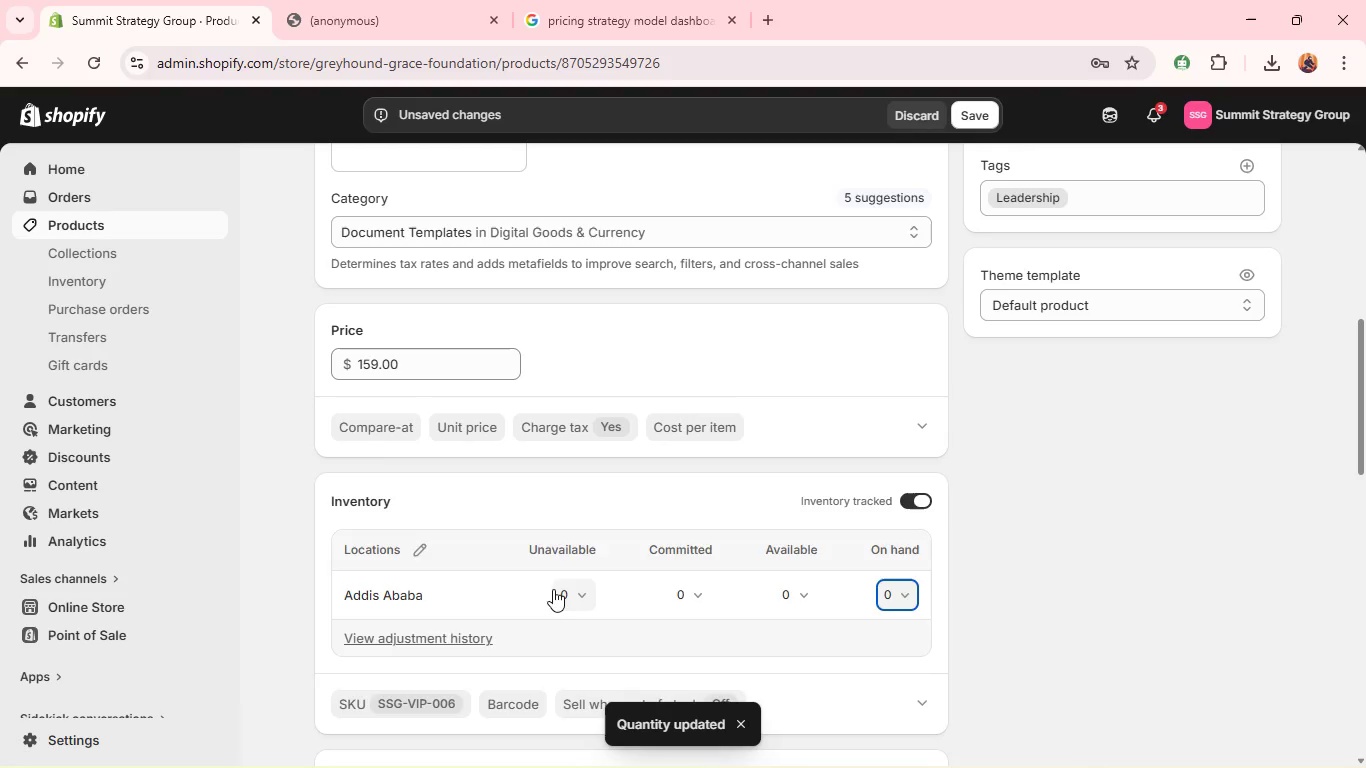 
mouse_move([625, 485])
 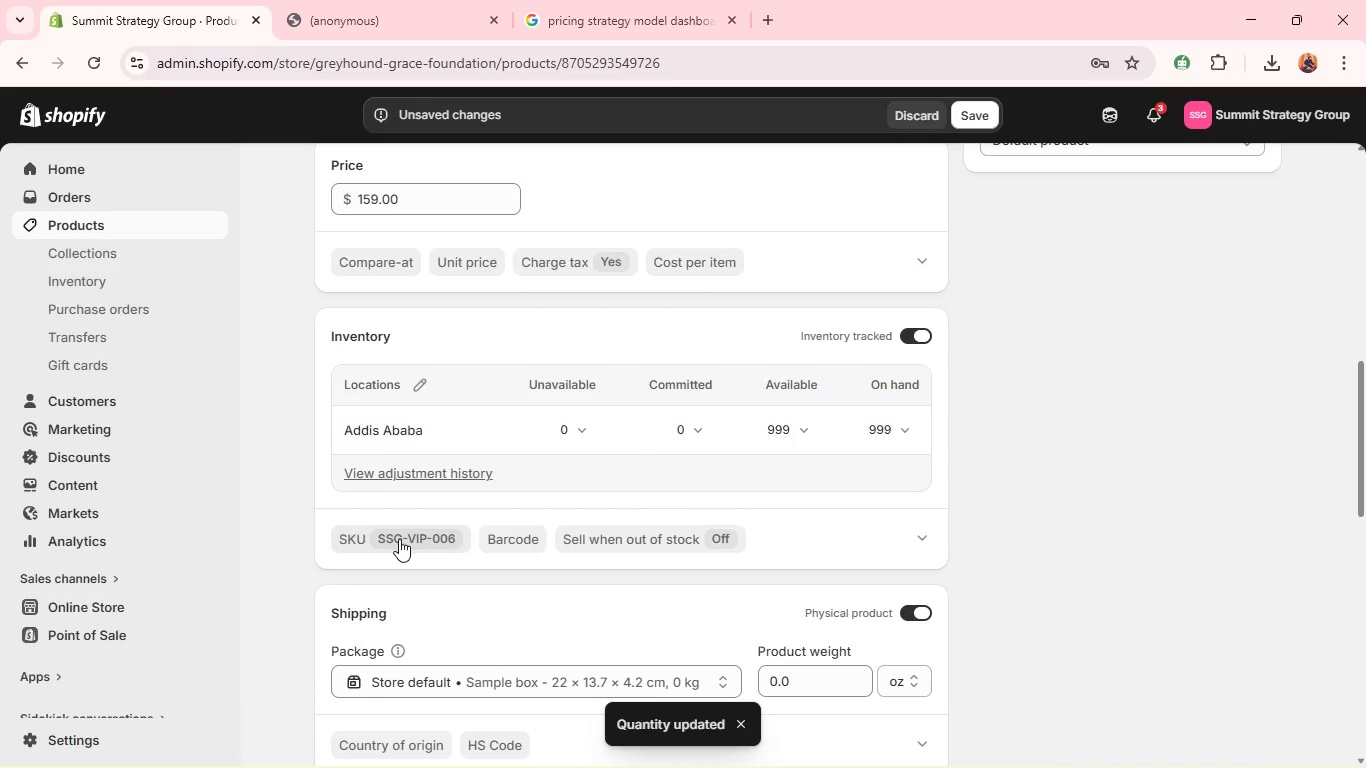 
left_click([399, 539])
 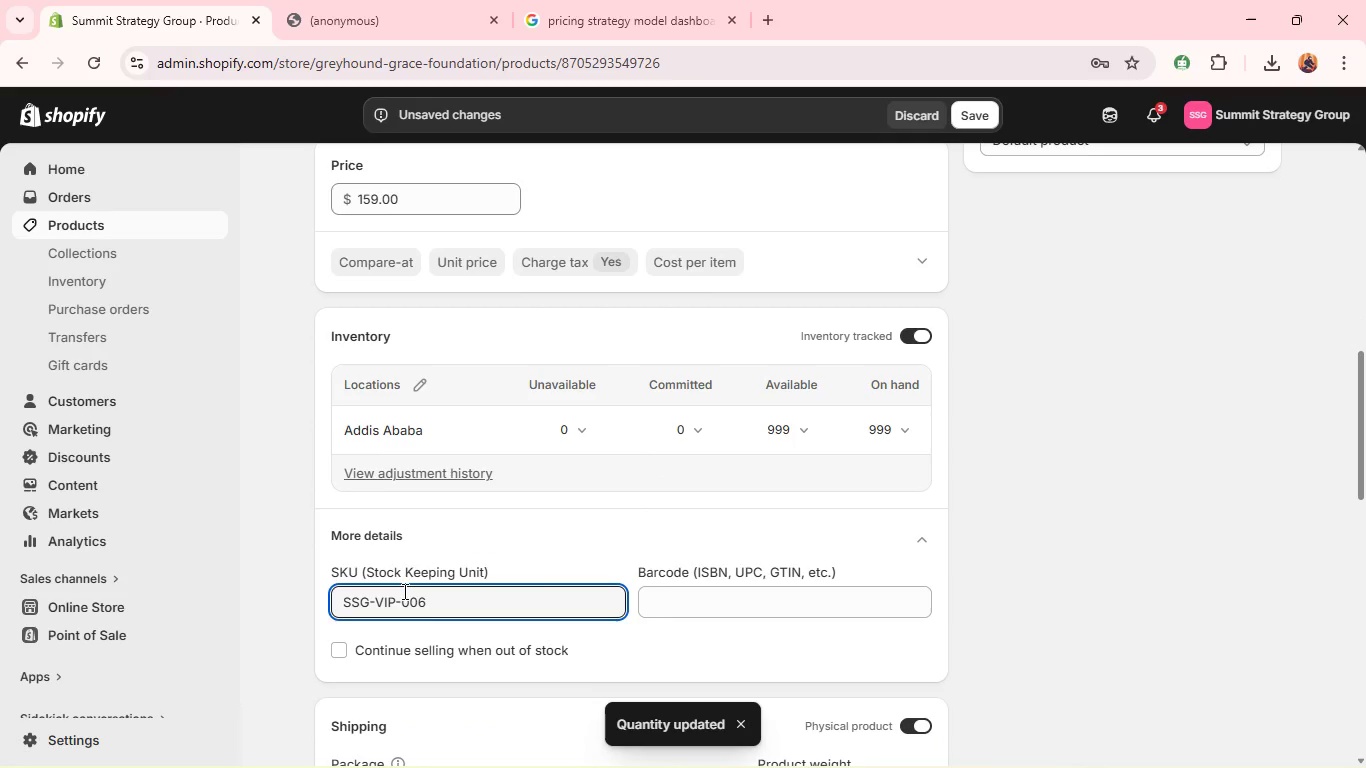 
left_click([394, 592])
 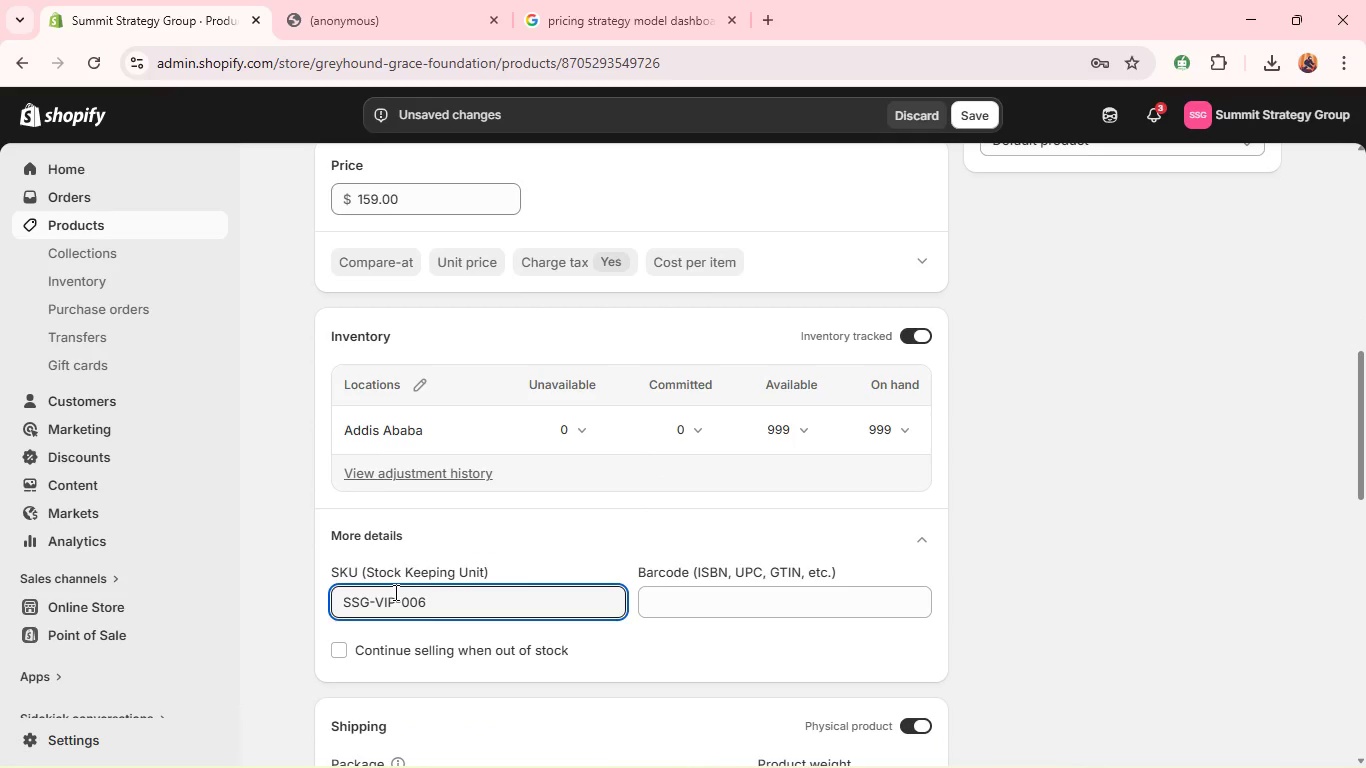 
key(Backspace)
key(Backspace)
key(Backspace)
type(DT)
 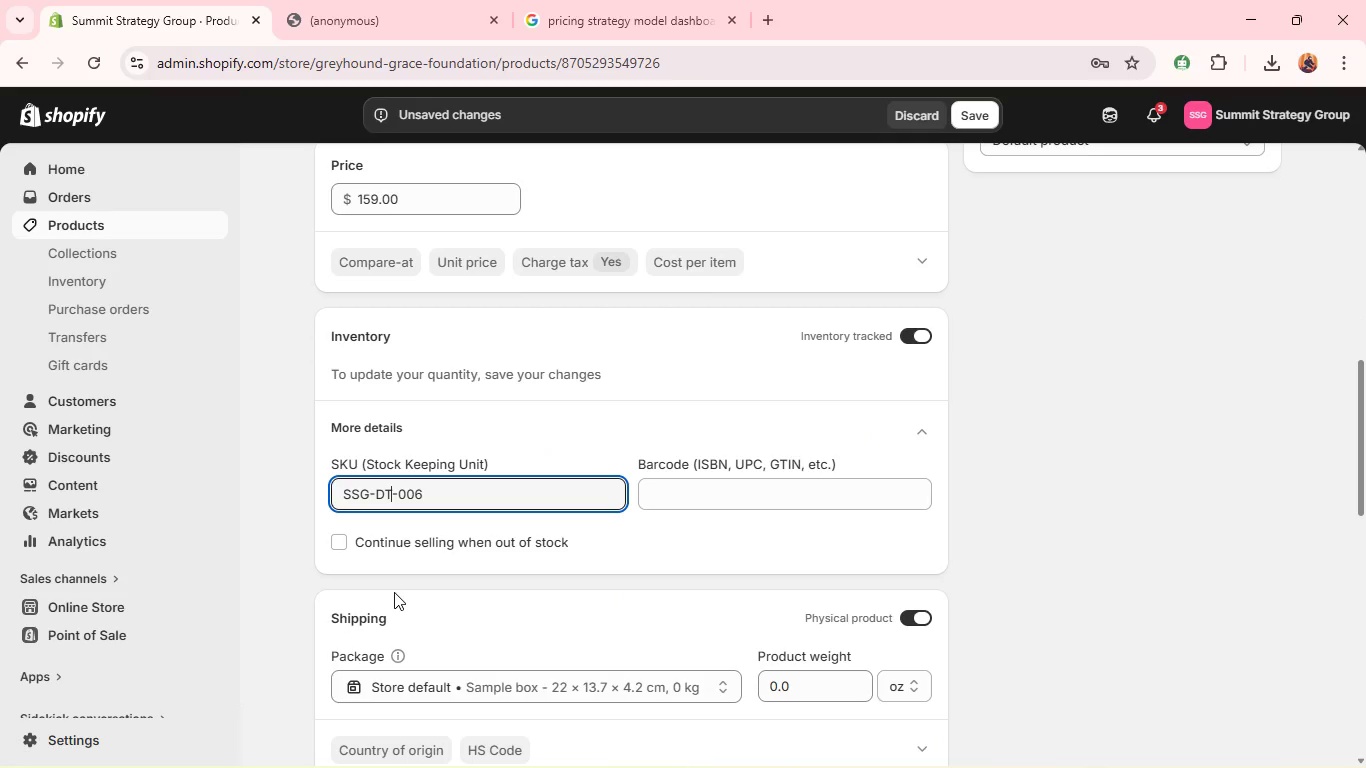 
mouse_move([793, 496])
 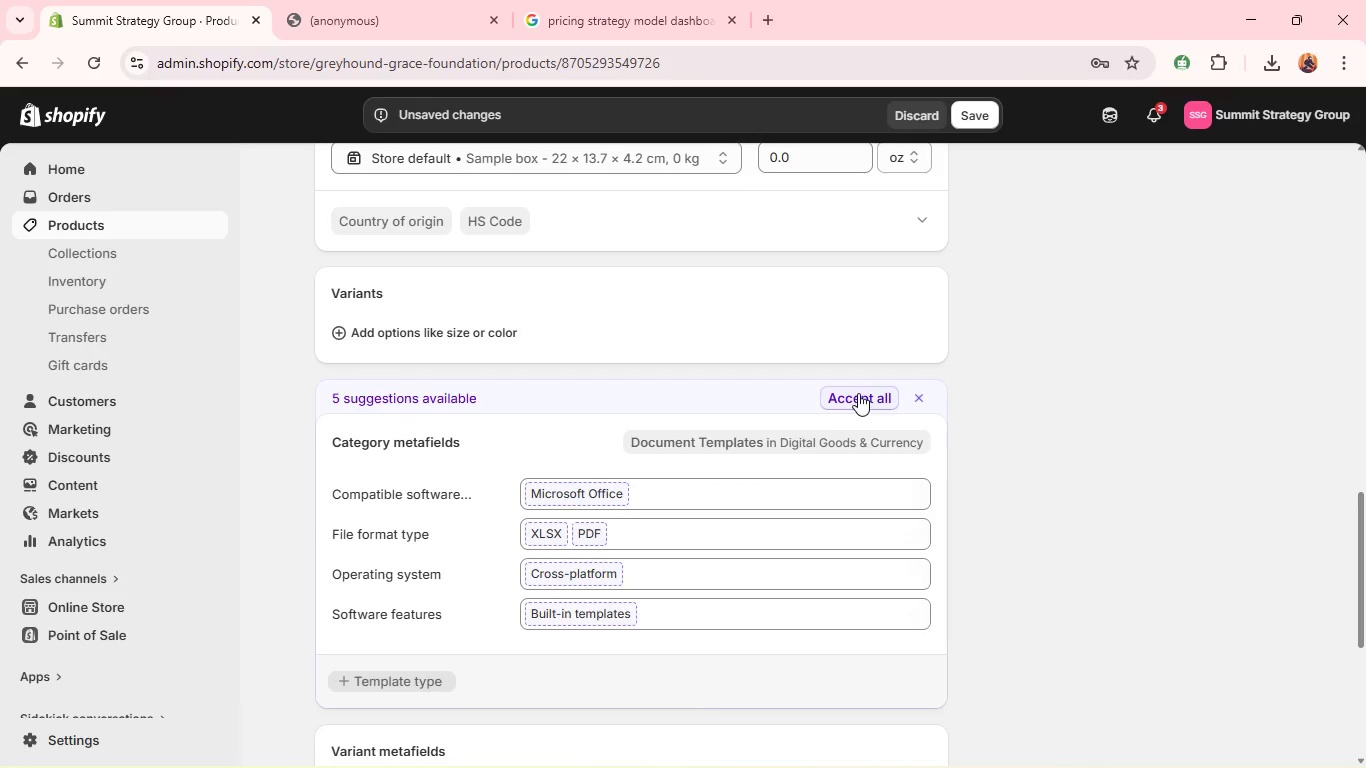 
left_click([858, 393])
 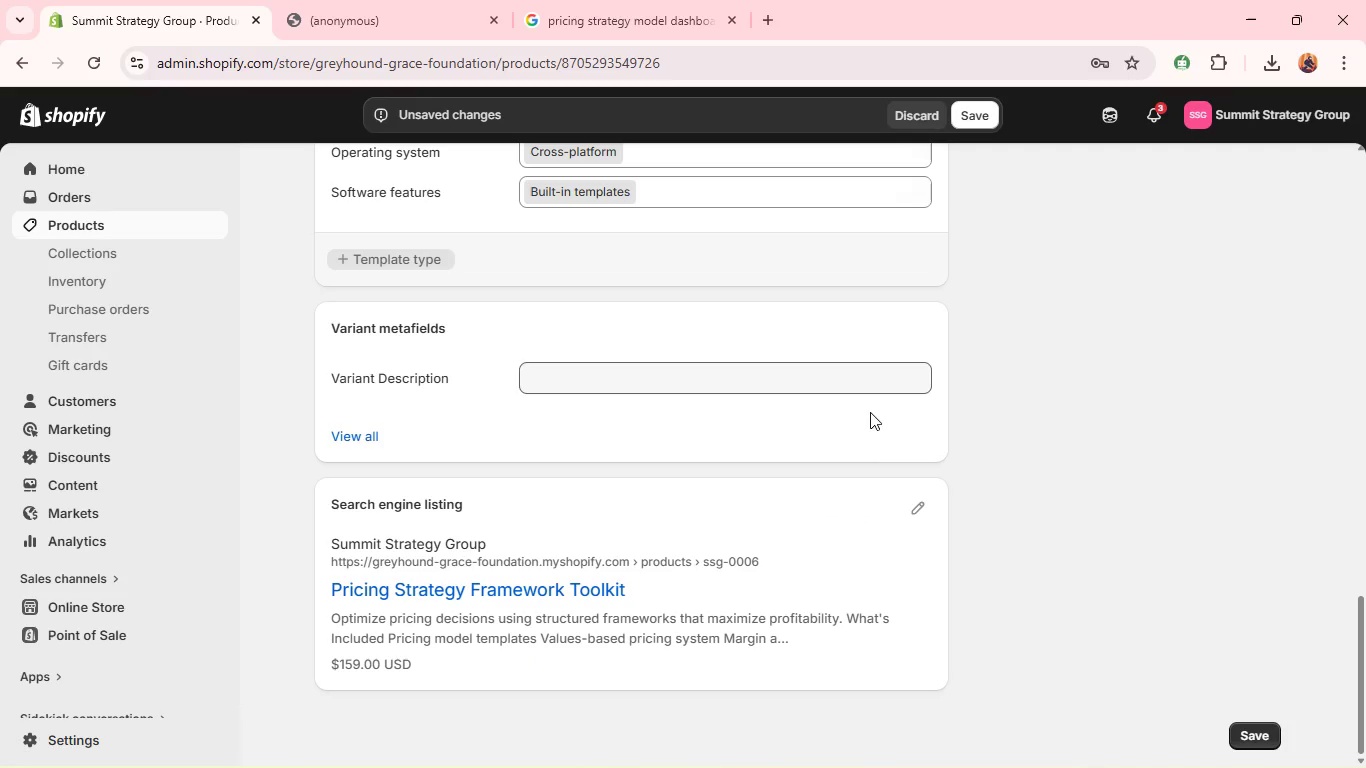 
left_click([914, 499])
 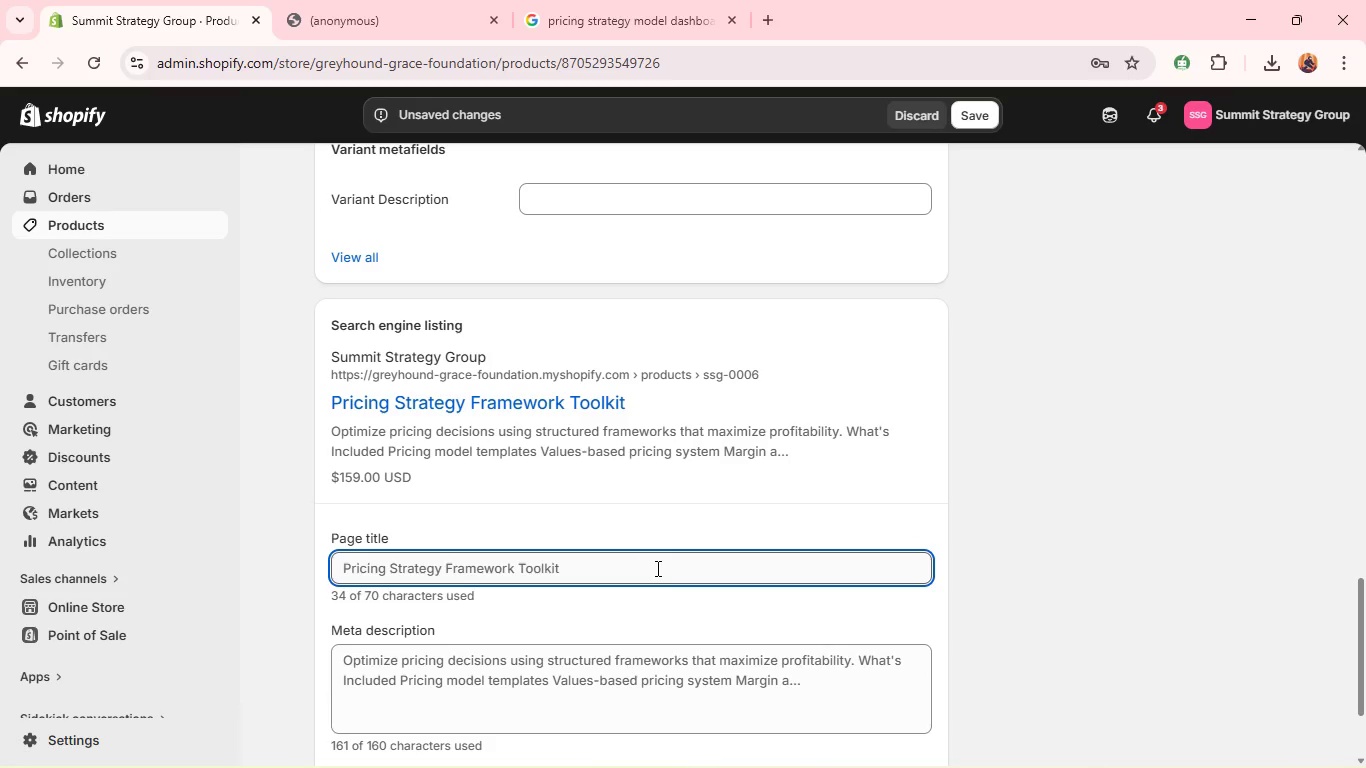 
wait(5.59)
 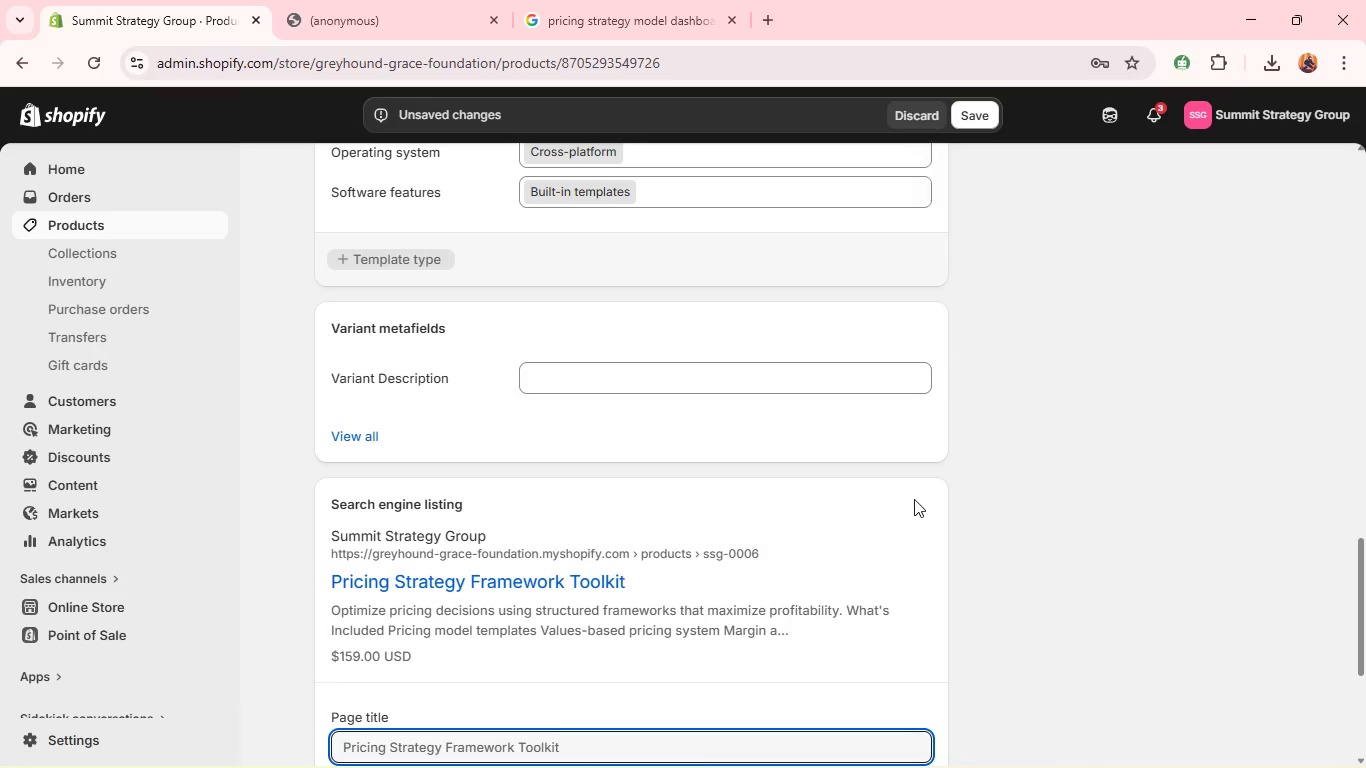 
double_click([545, 570])
 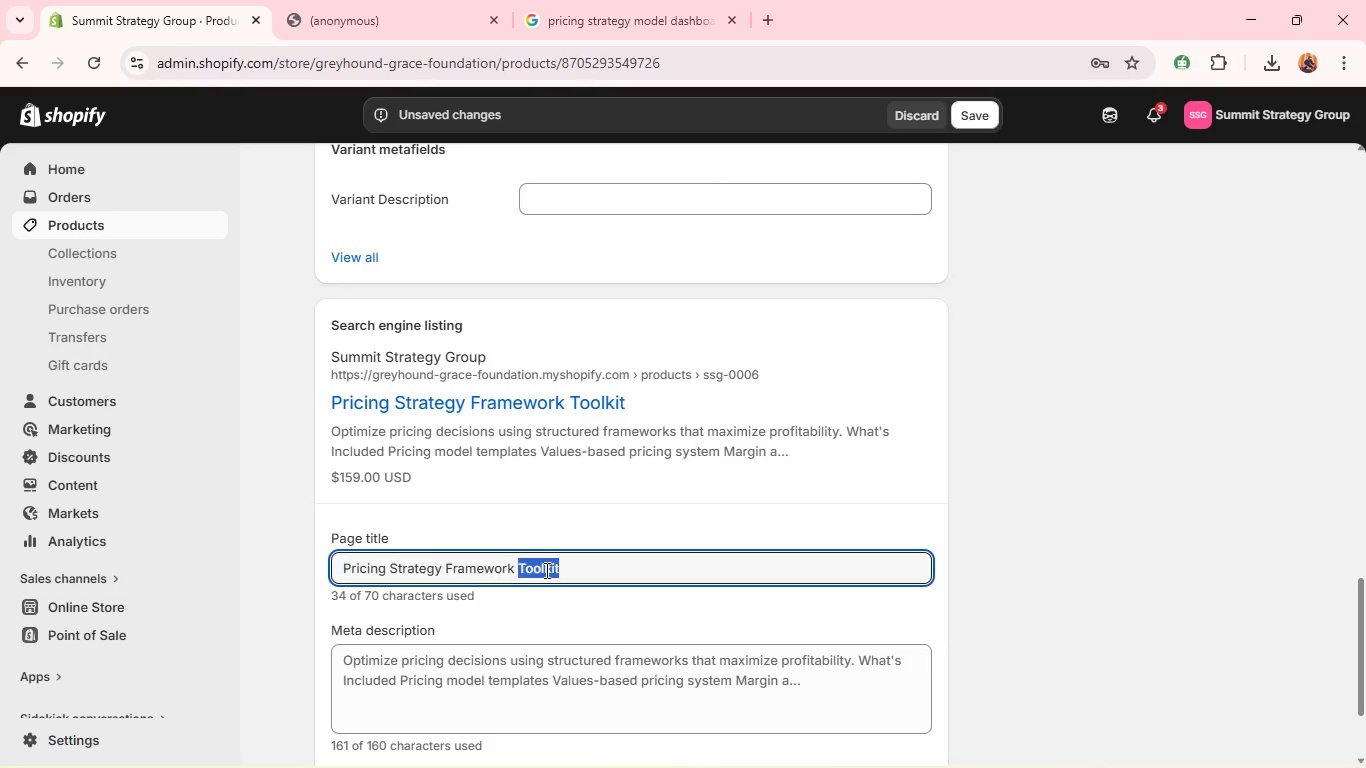 
triple_click([545, 570])
 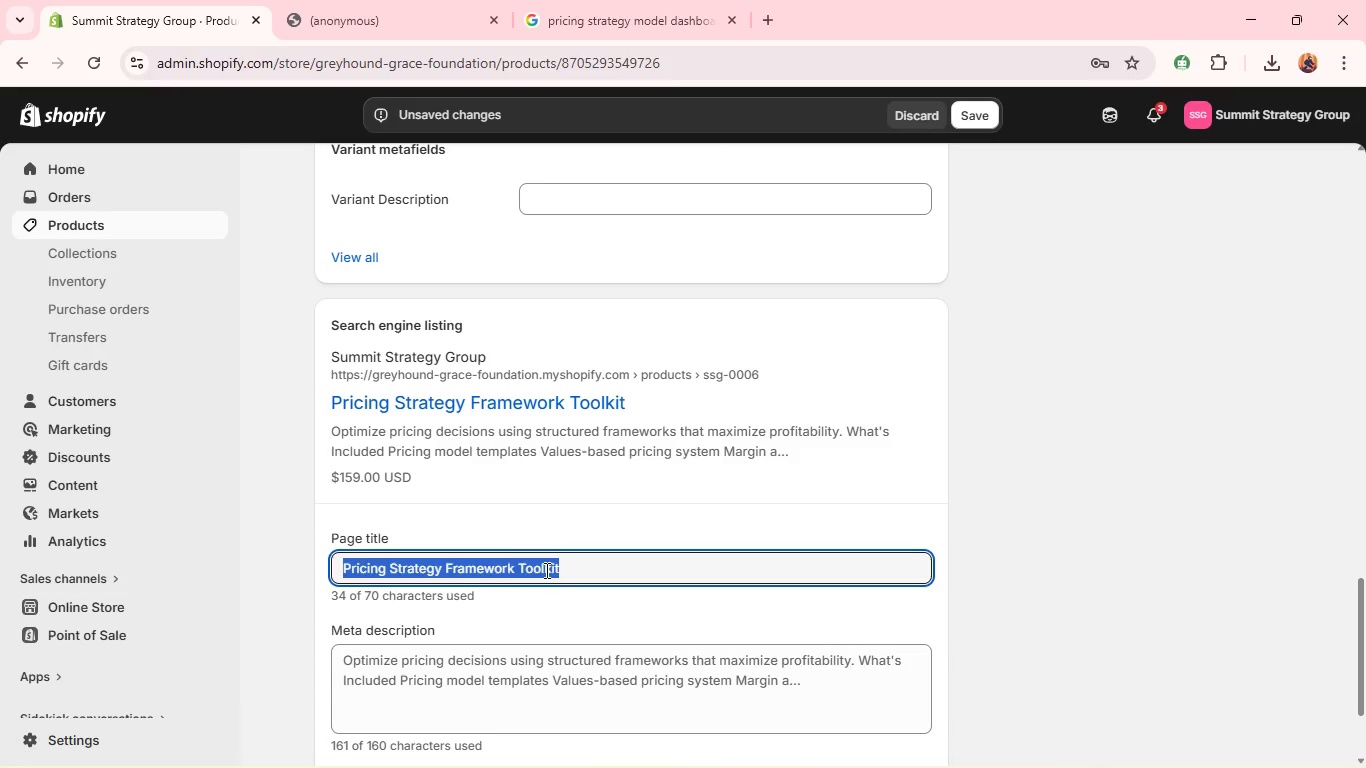 
double_click([545, 570])
 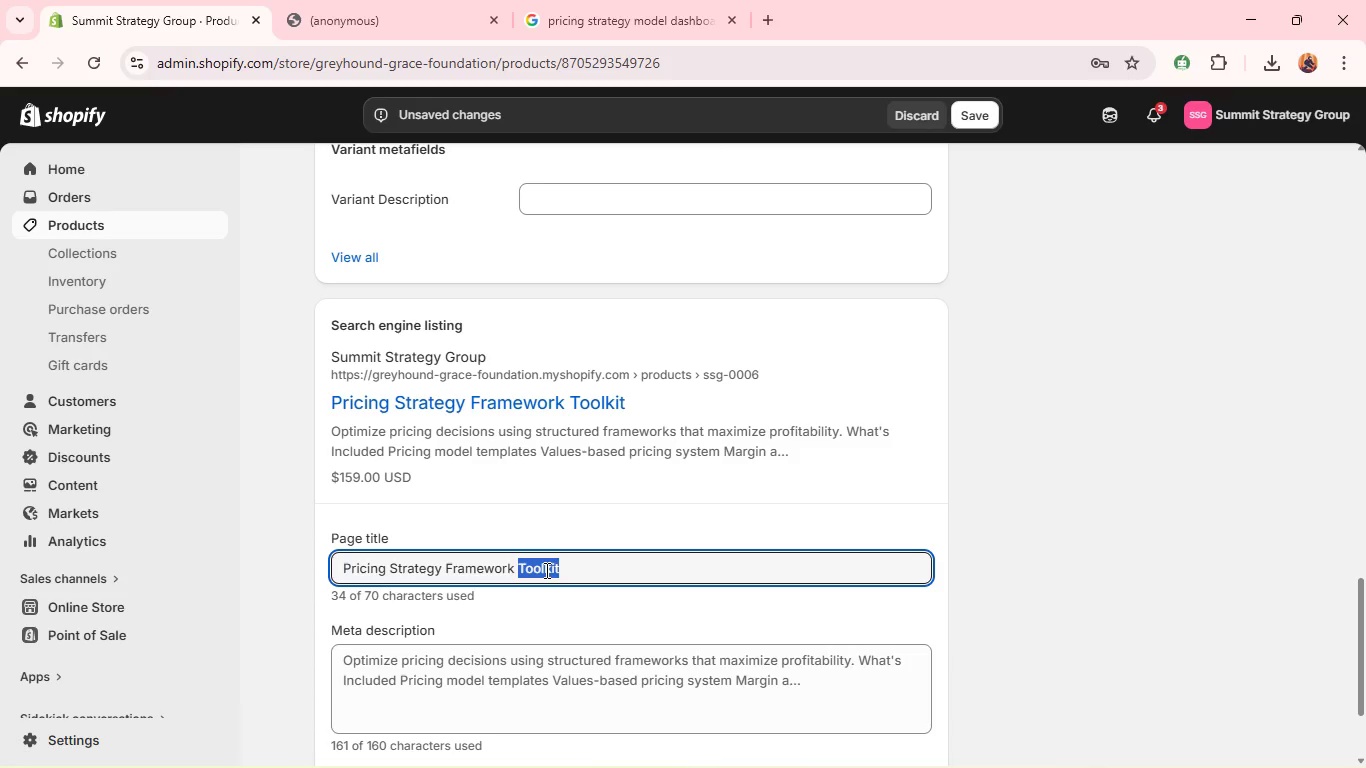 
type(for Profit optimization )
 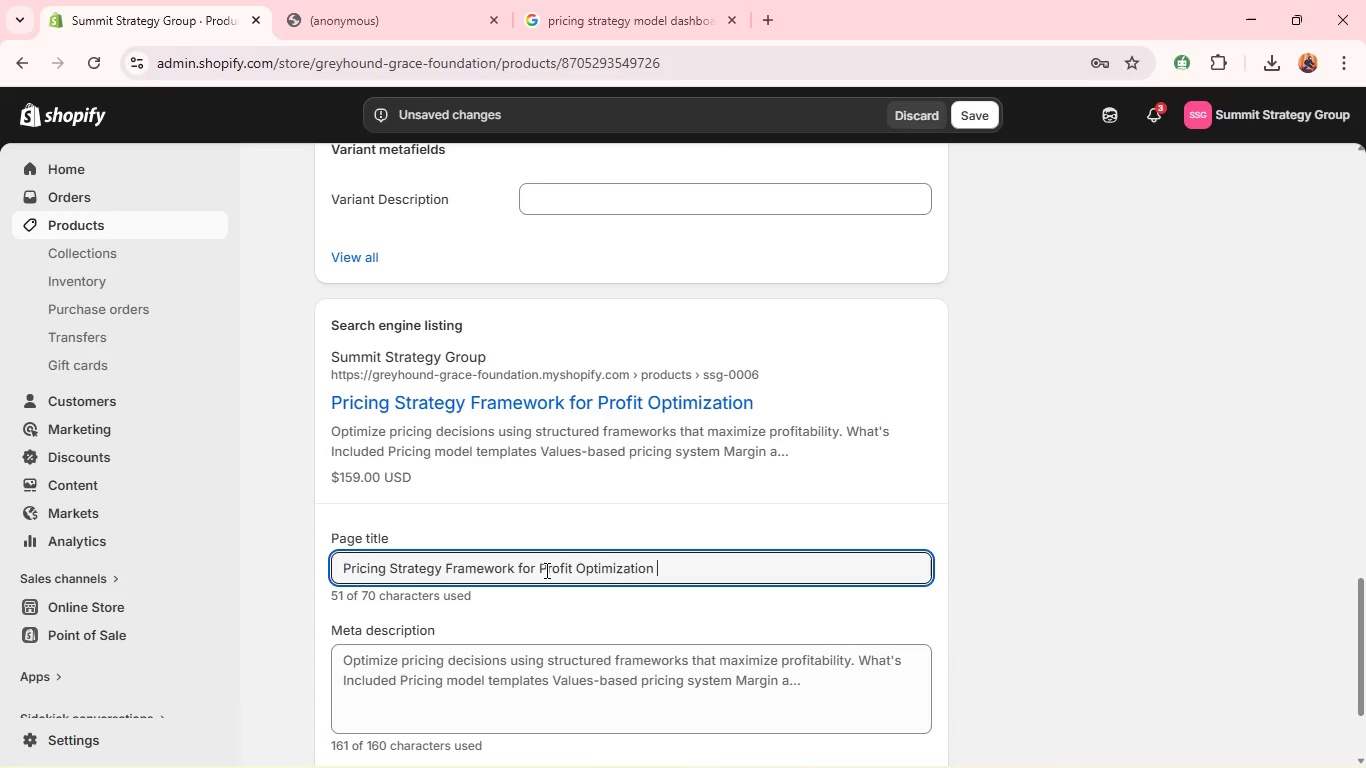 
wait(14.98)
 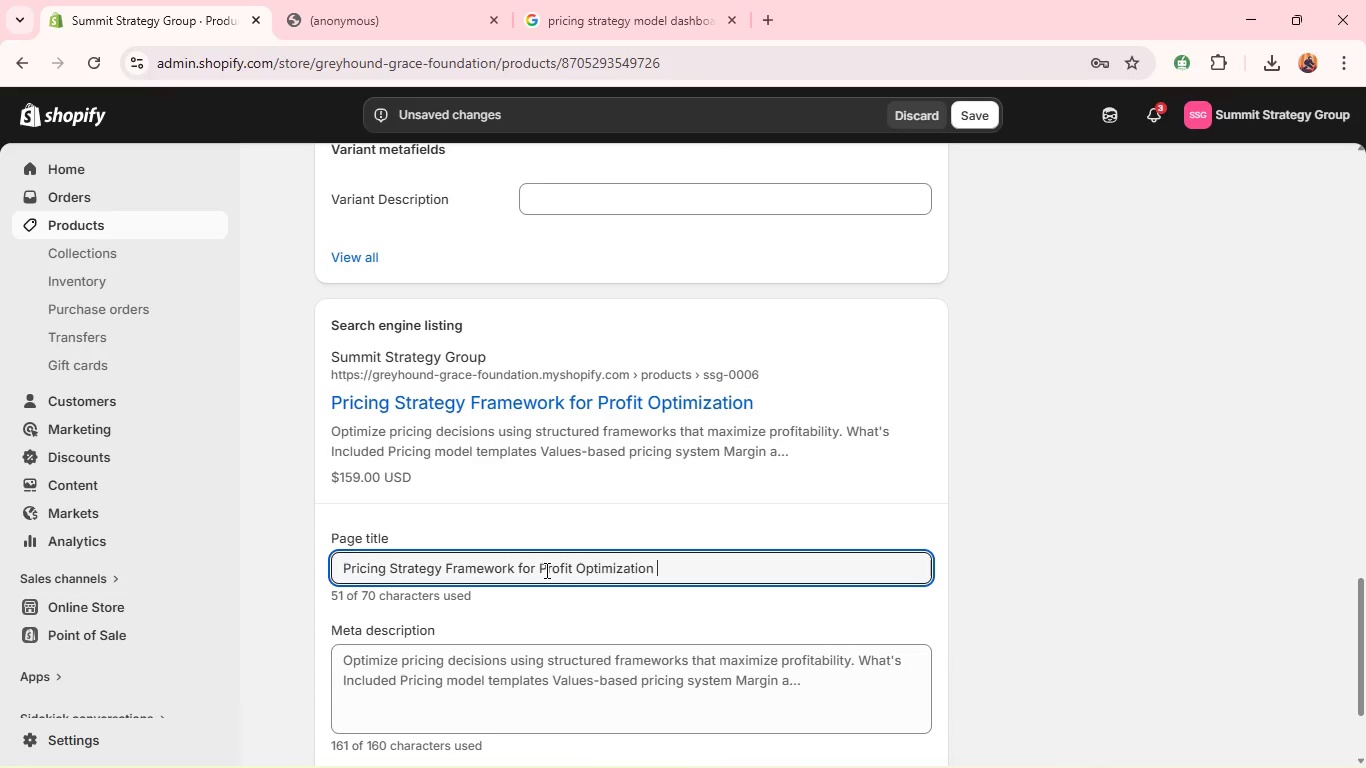 
double_click([508, 658])
 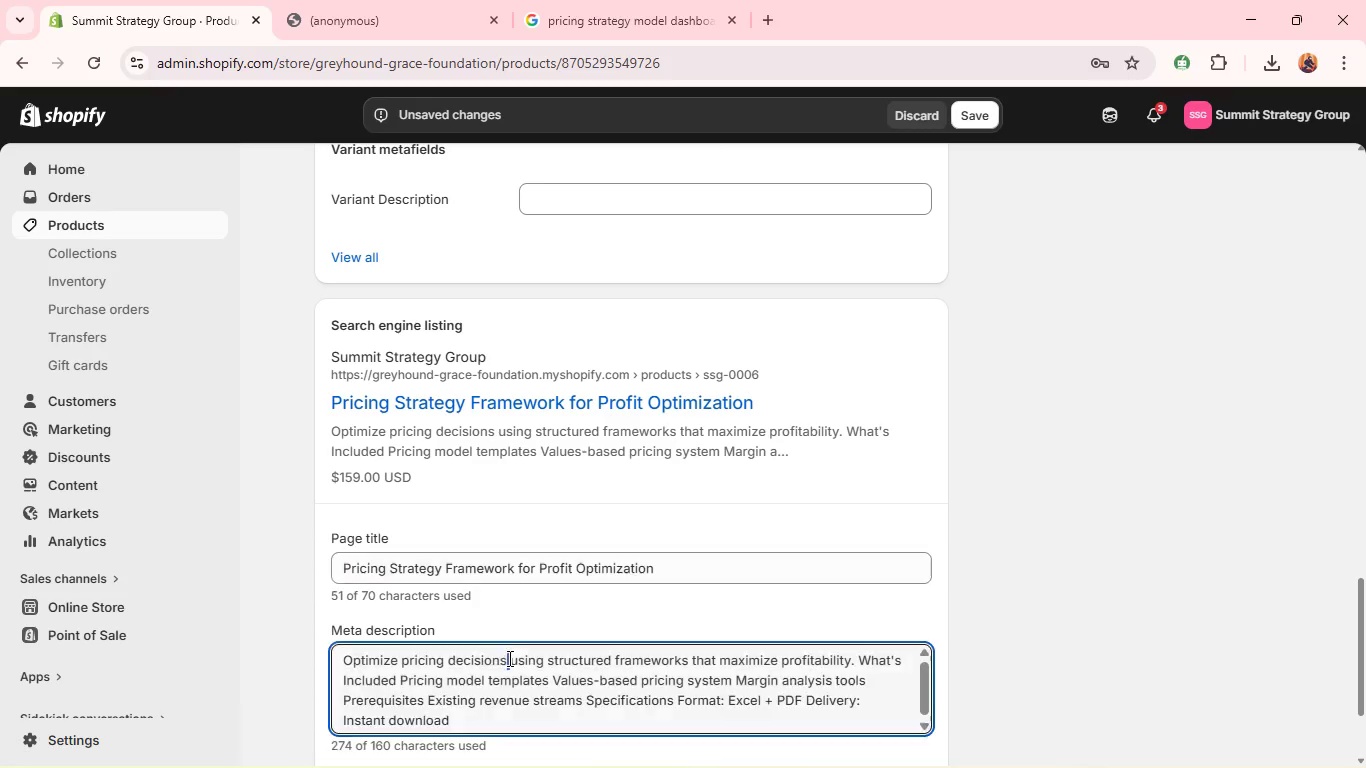 
triple_click([508, 658])
 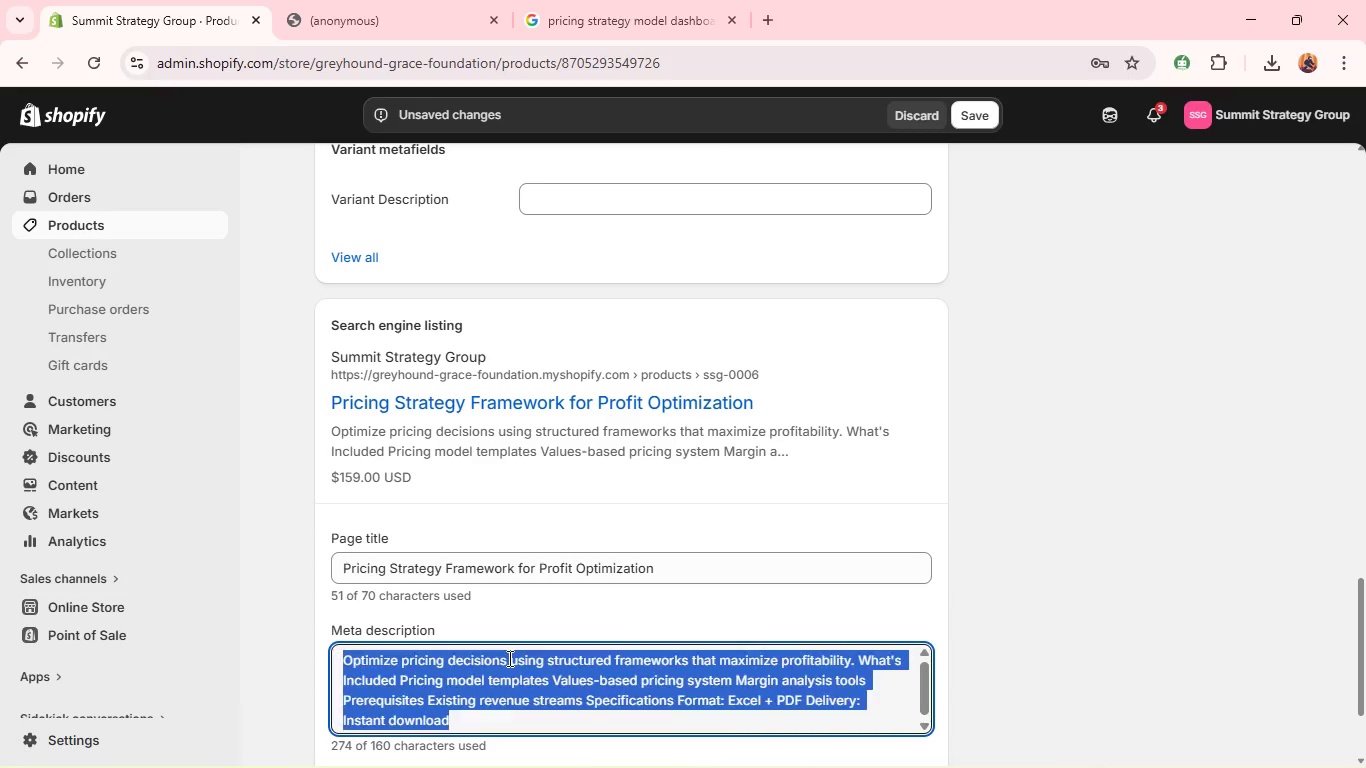 
triple_click([508, 658])
 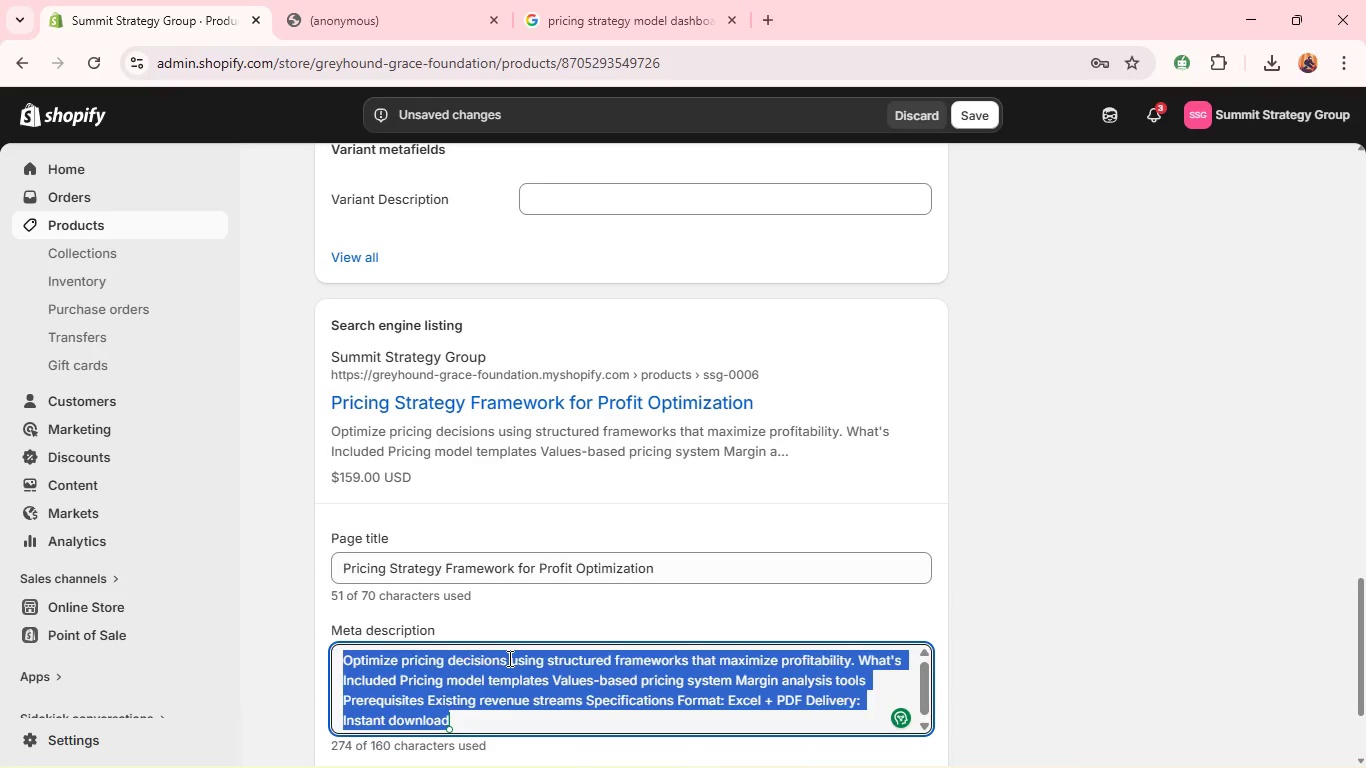 
key(Backspace)
 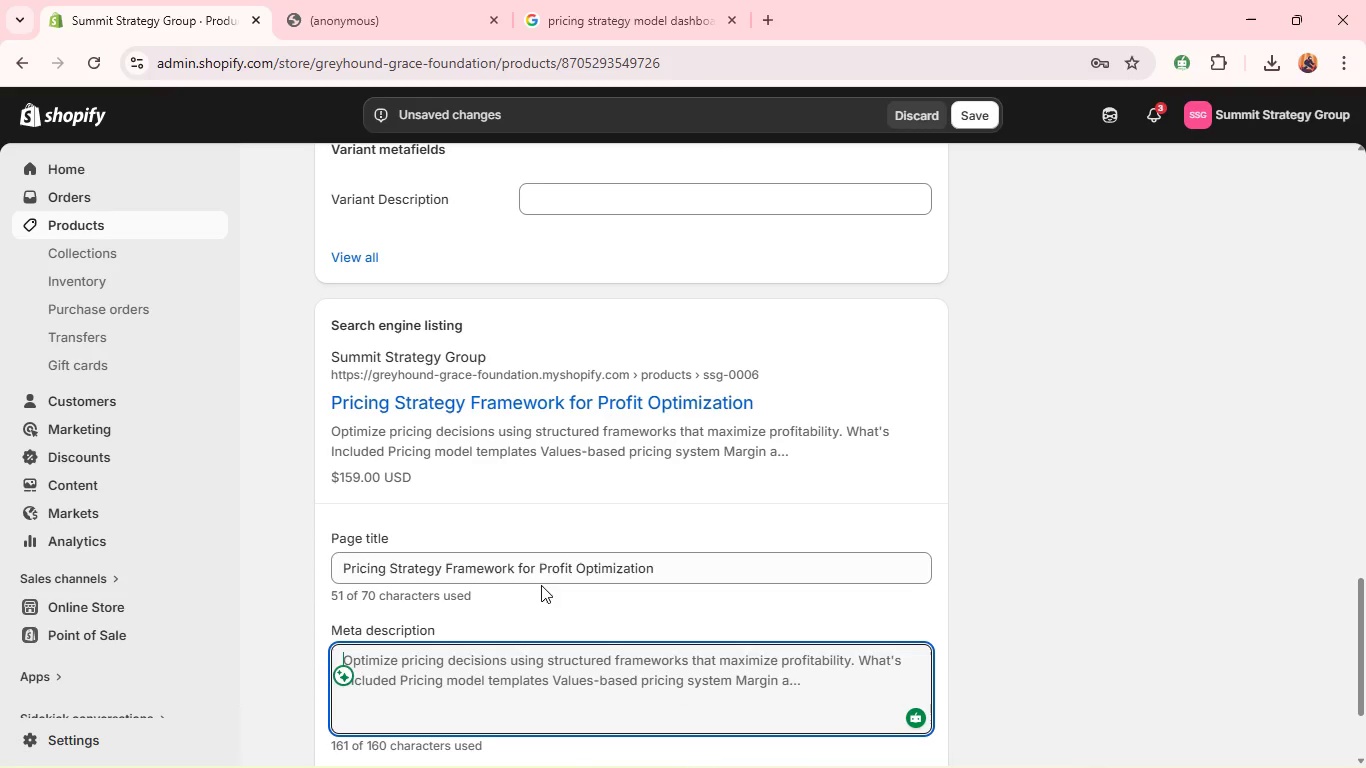 
left_click([564, 566])
 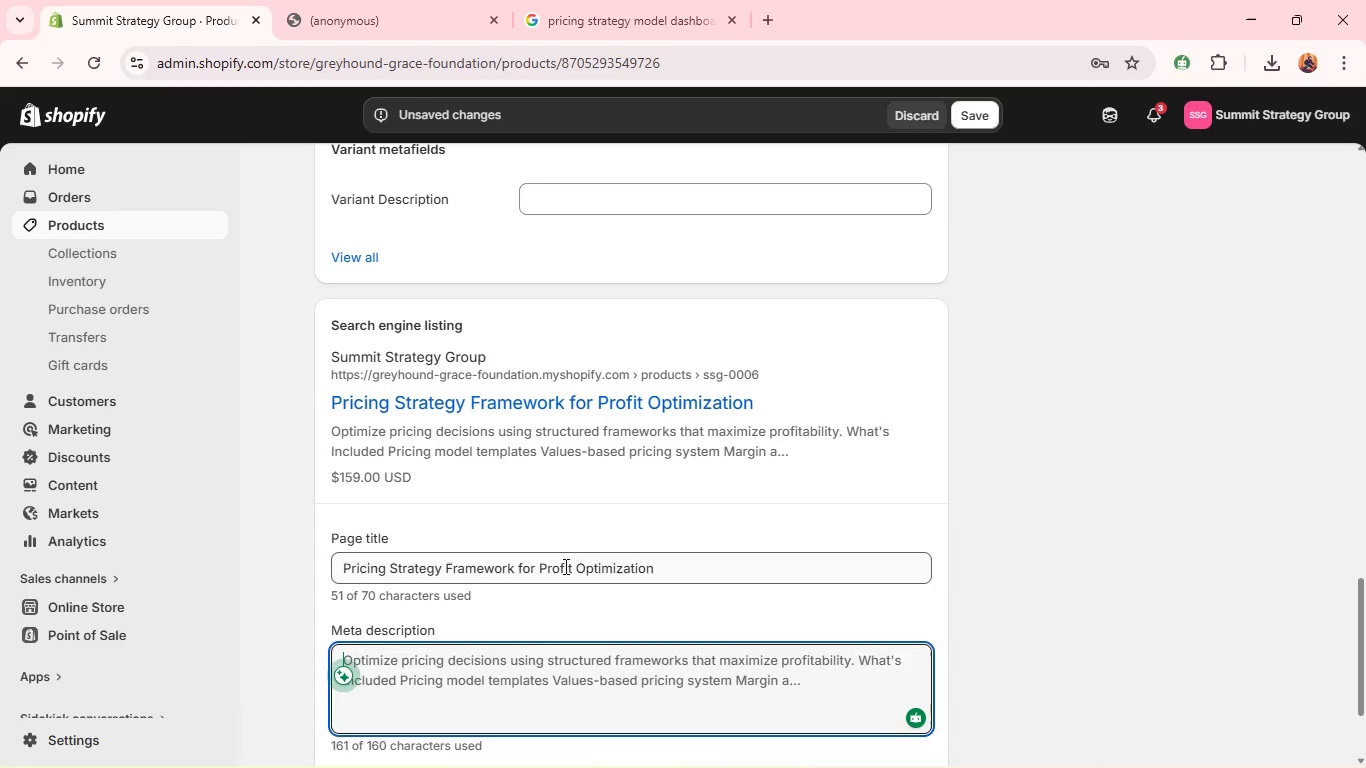 
hold_key(key=ControlLeft, duration=1.0)
 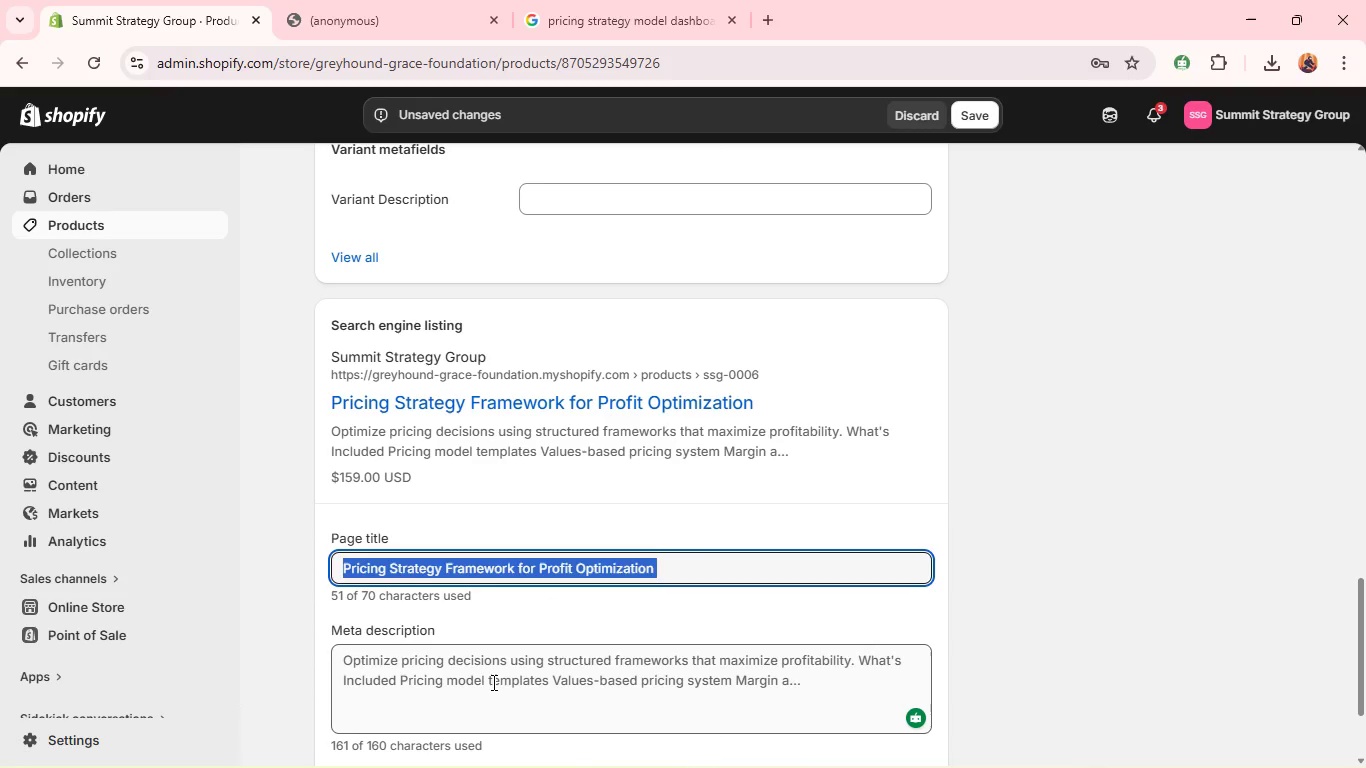 
type(ac)
 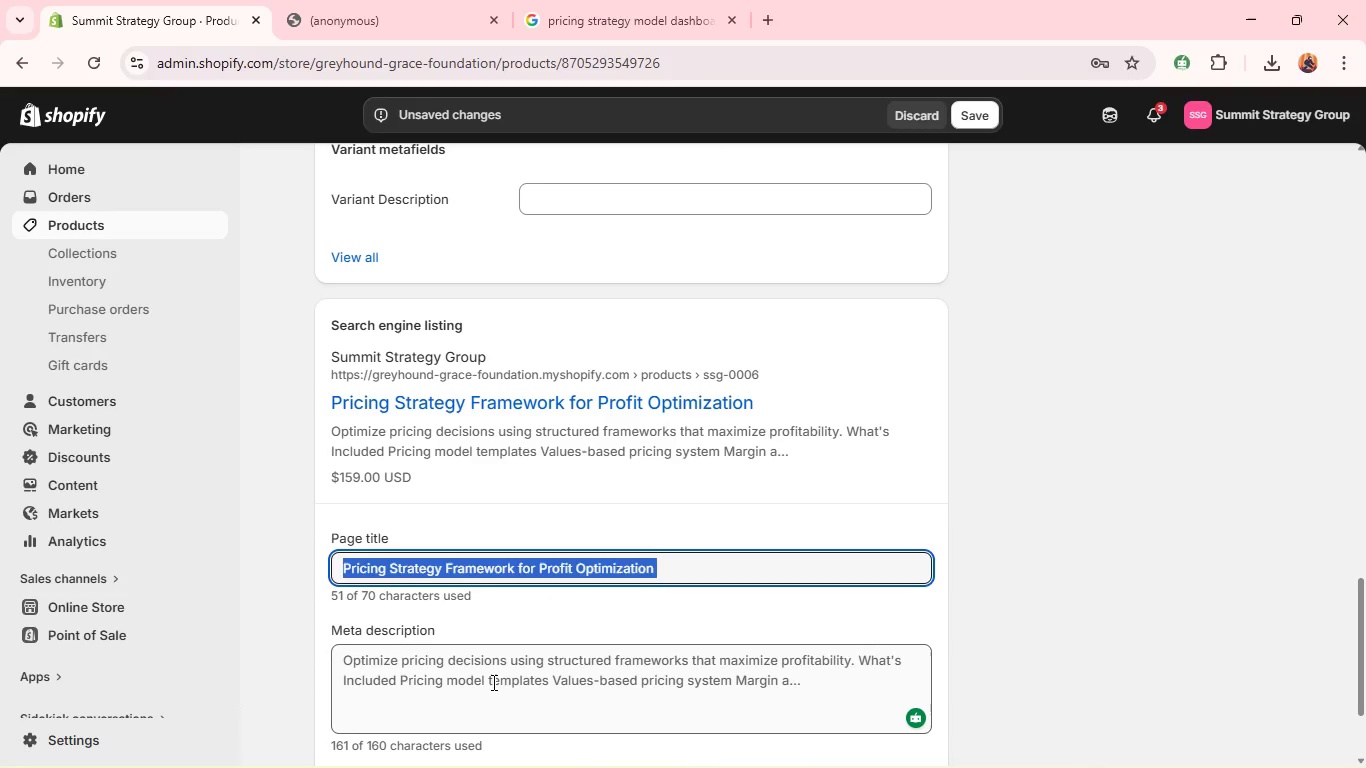 
left_click([491, 682])
 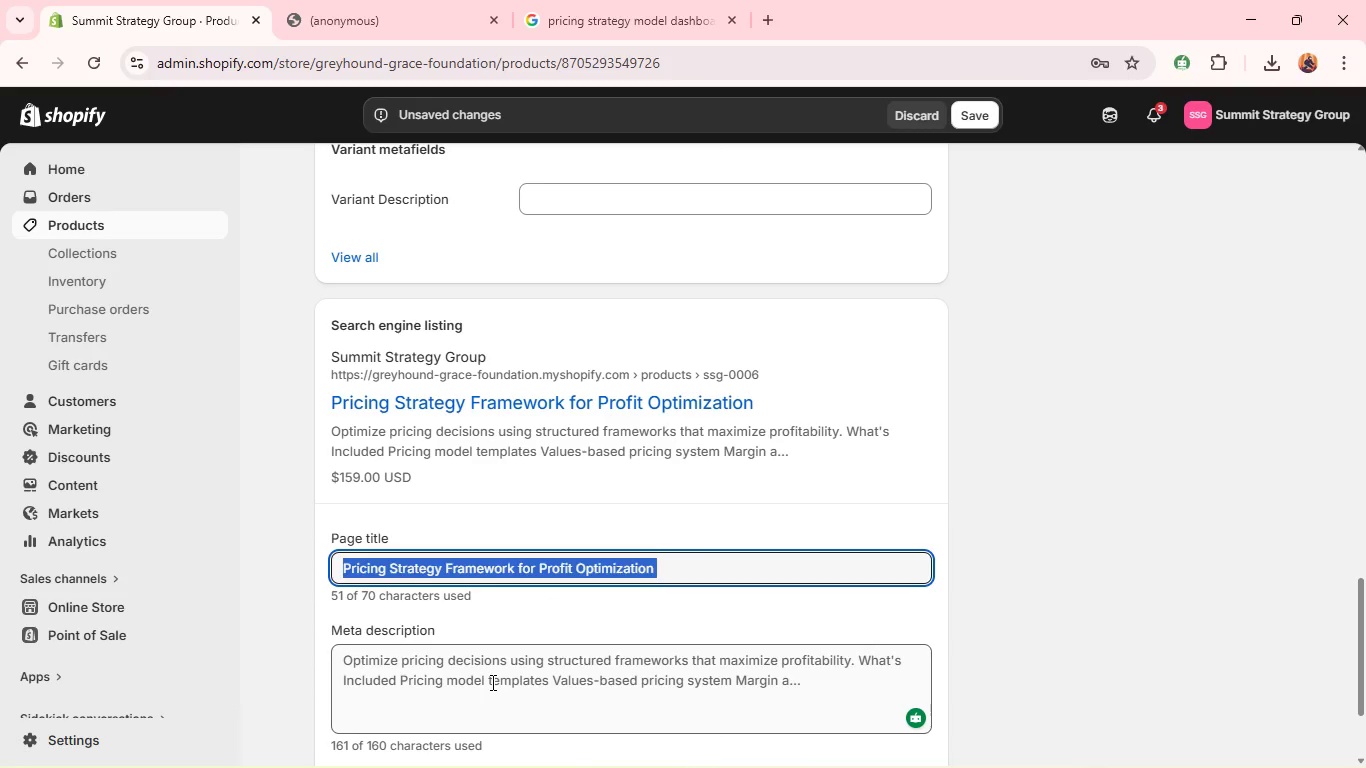 
key(A)
 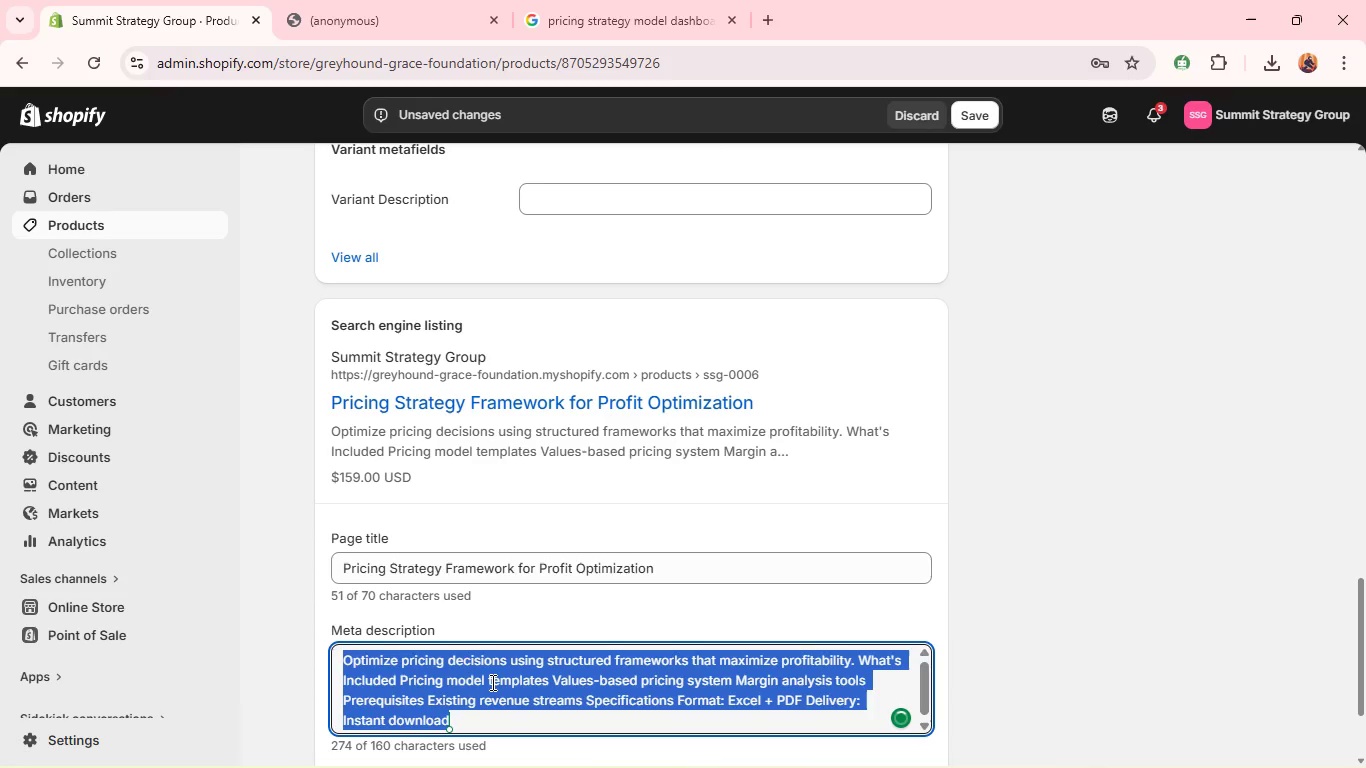 
key(Control+V)
 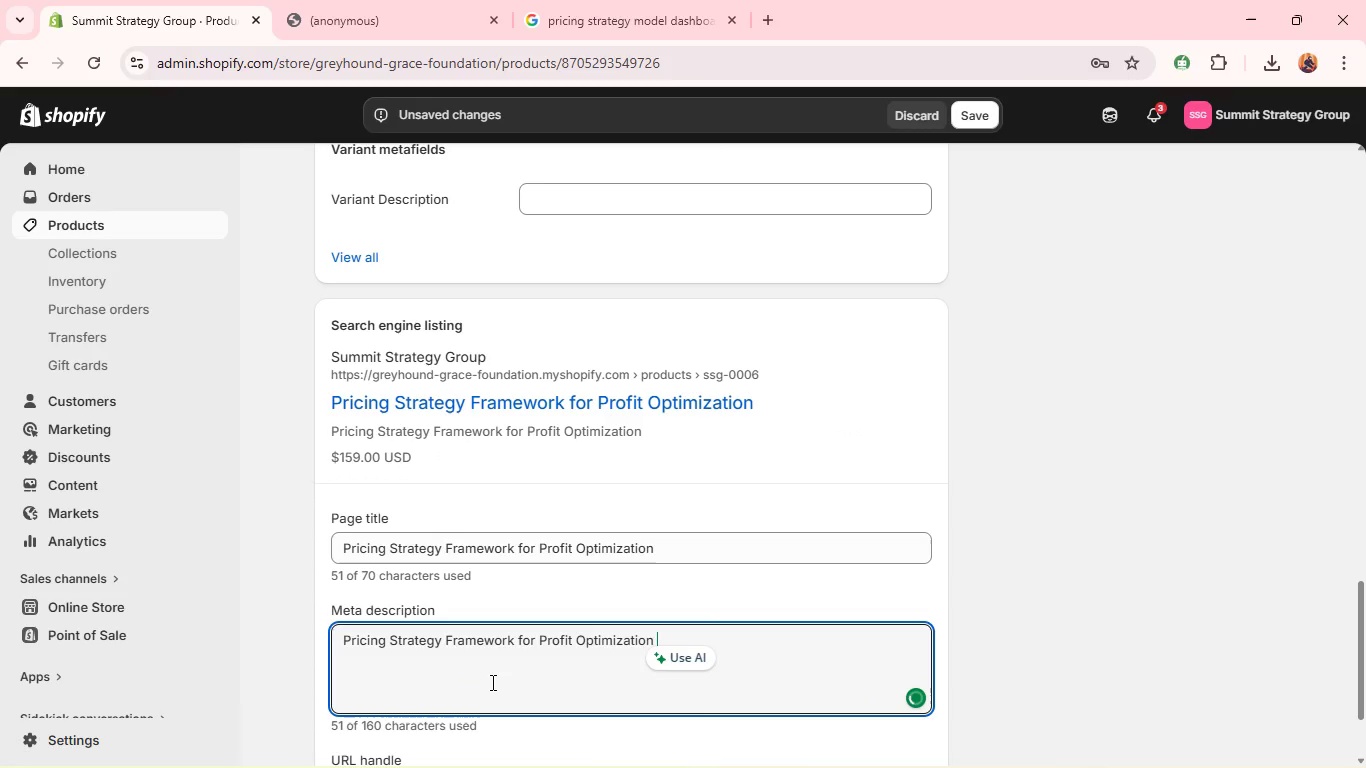 
key(Control+Space)
 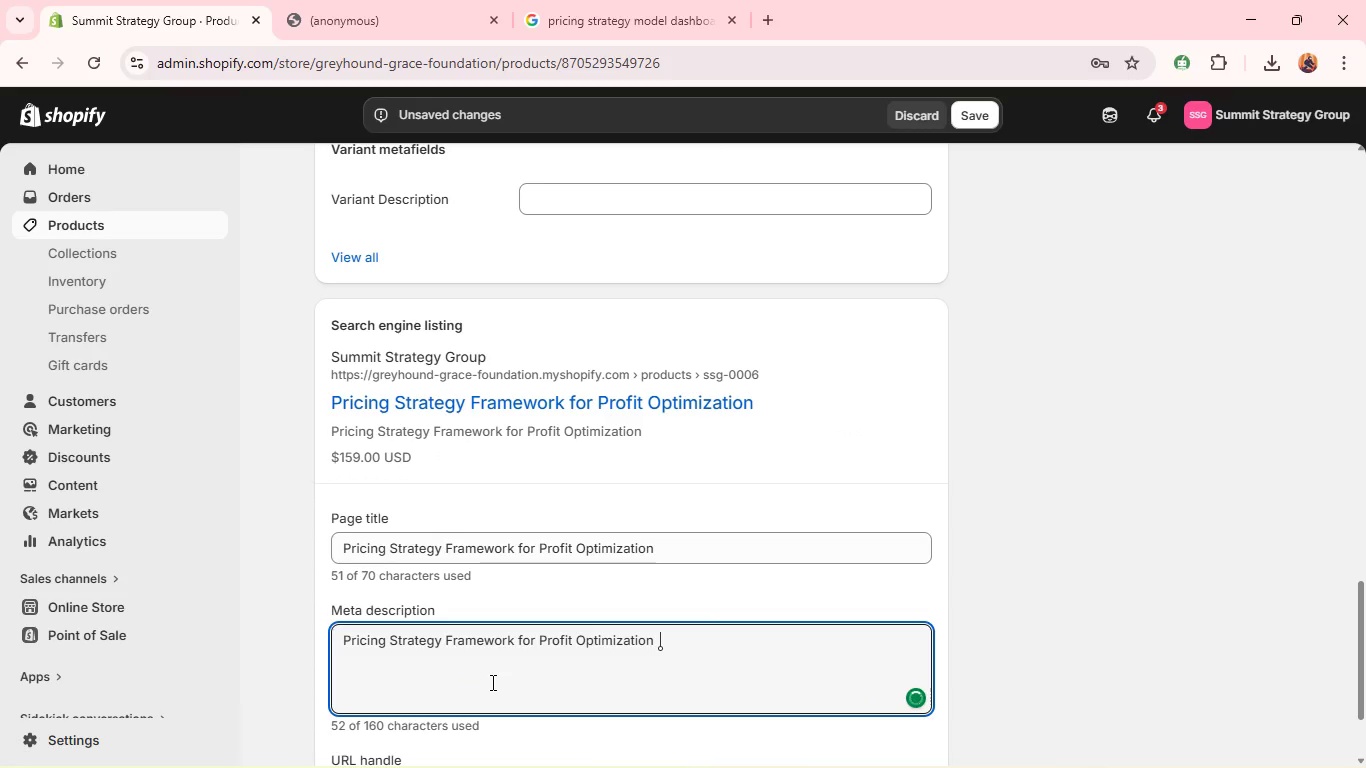 
key(Control+A)
 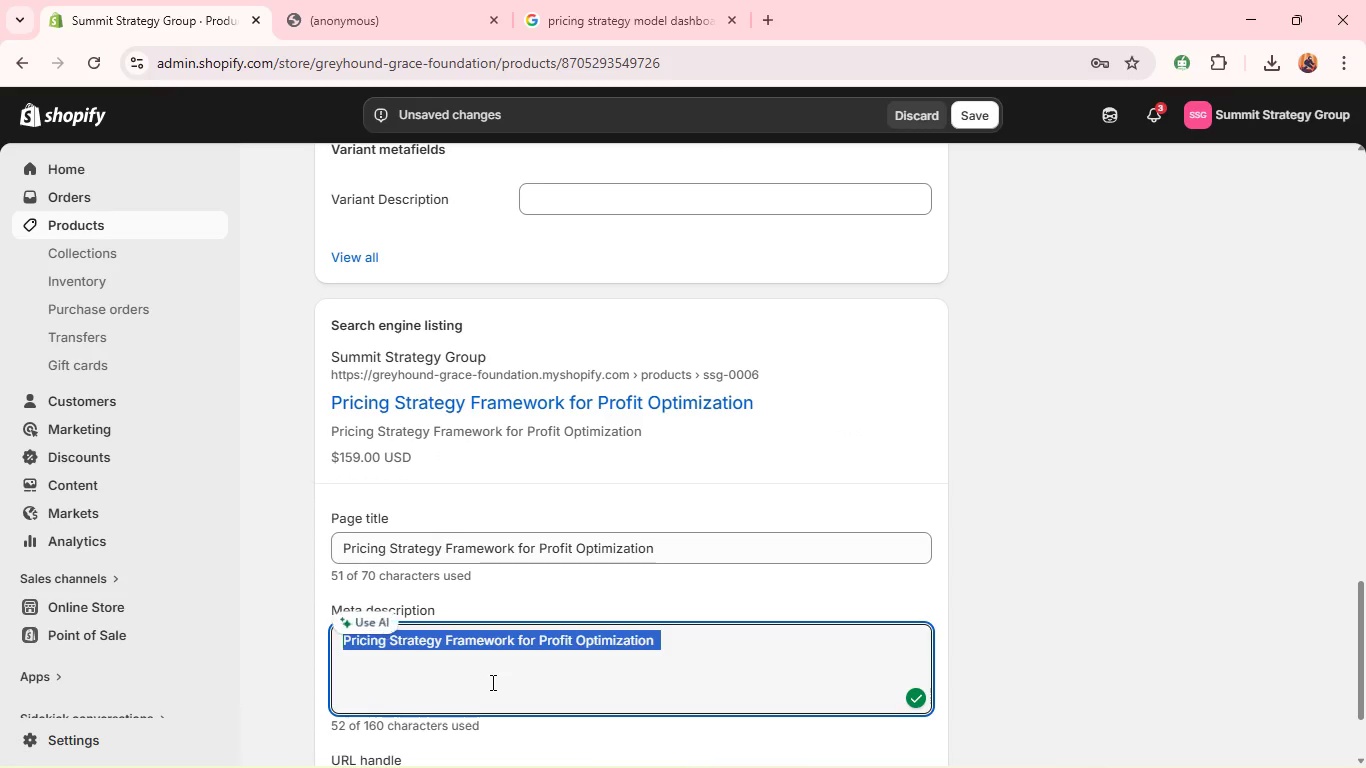 
type(INCREase margins and optimize pricing with structured executive pro)
key(Backspace)
type(icing models and tools)
 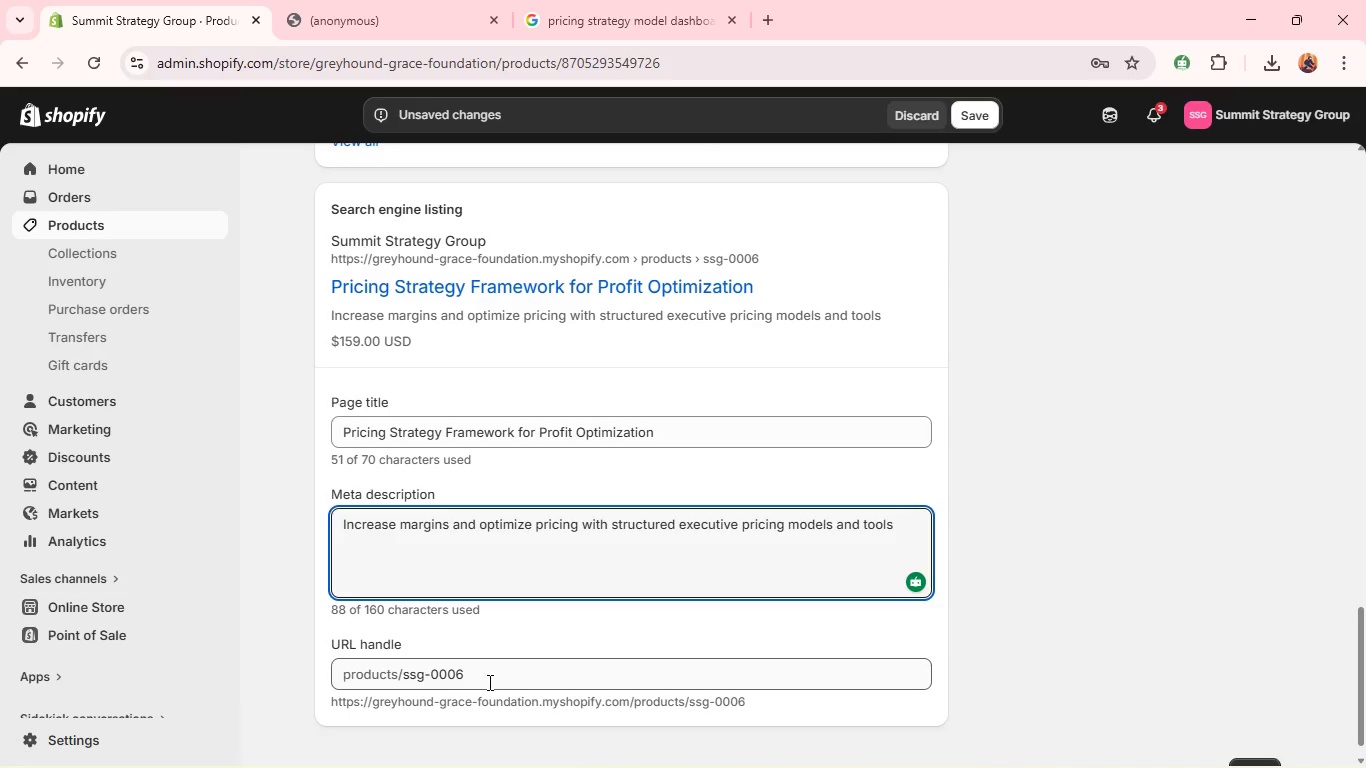 
double_click([488, 681])
 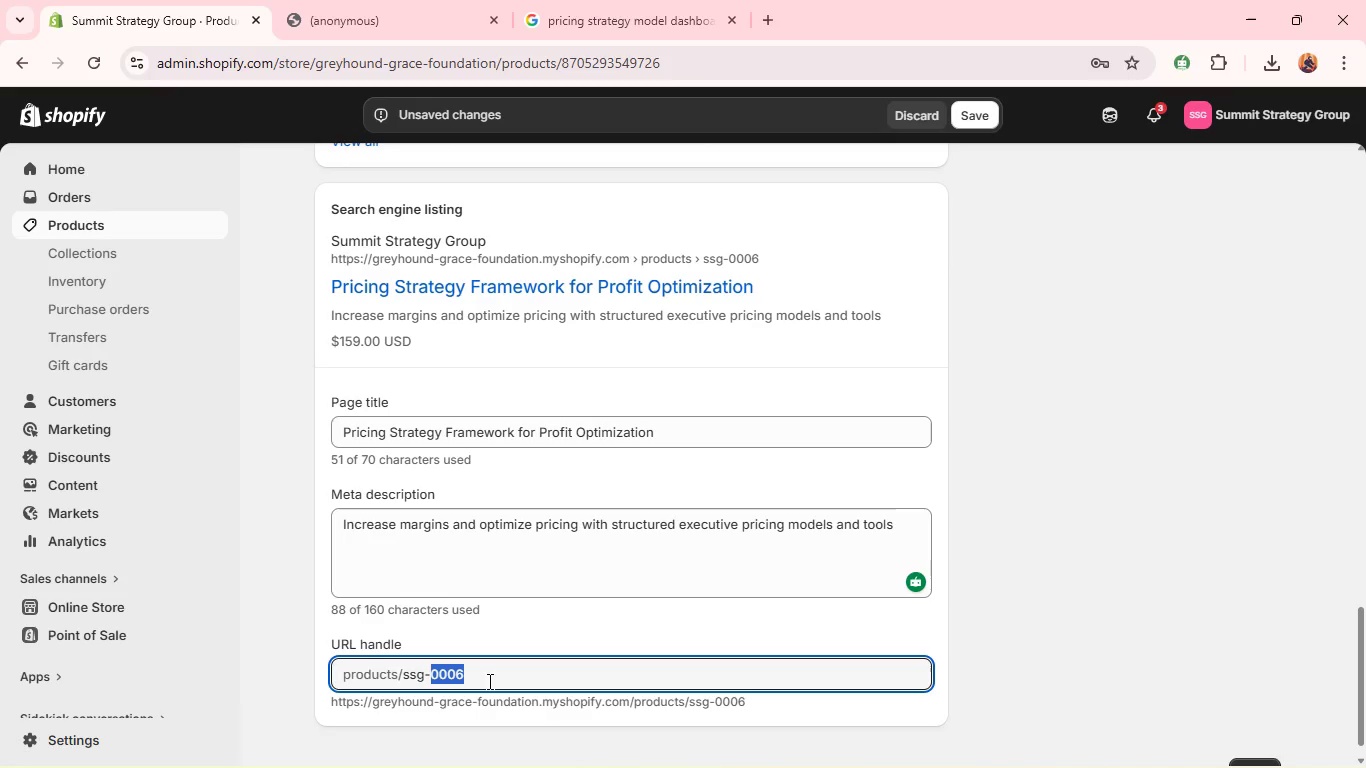 
key(Backspace)
 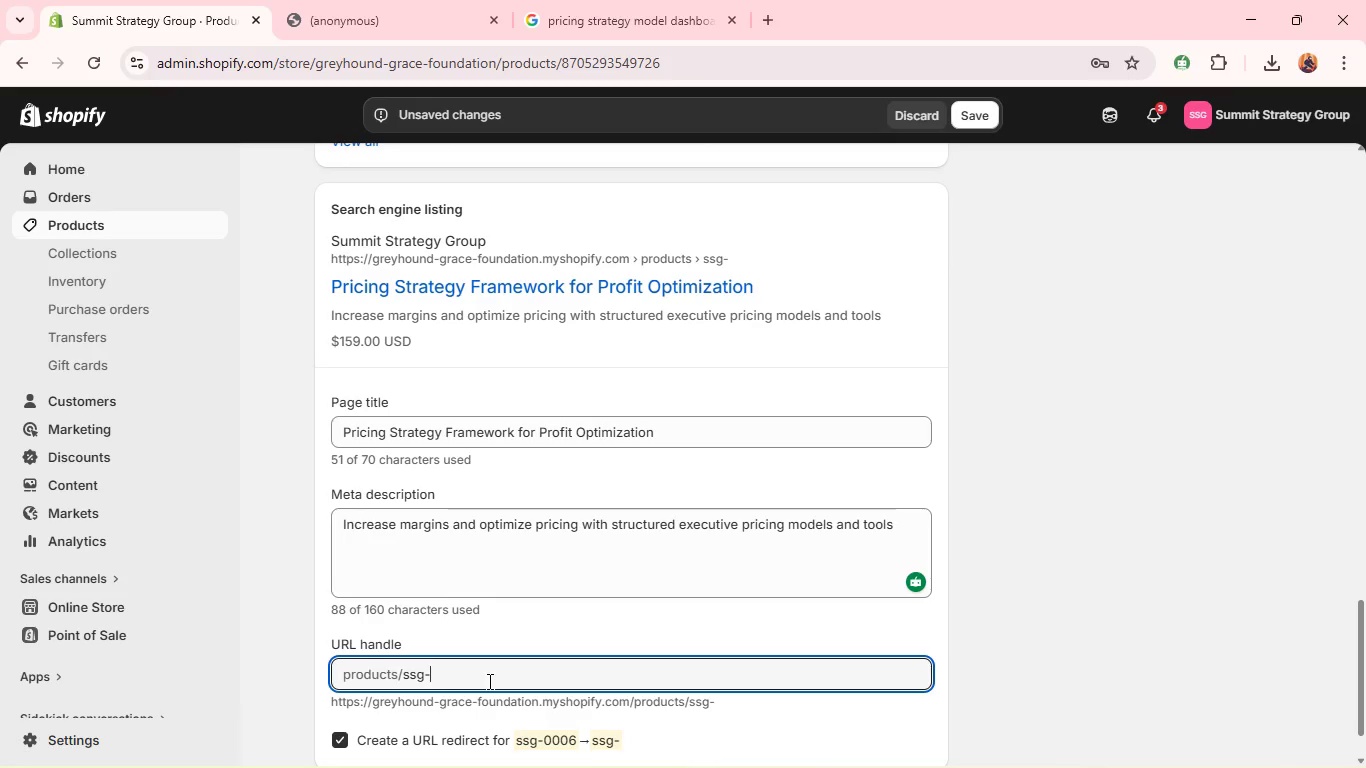 
double_click([488, 681])
 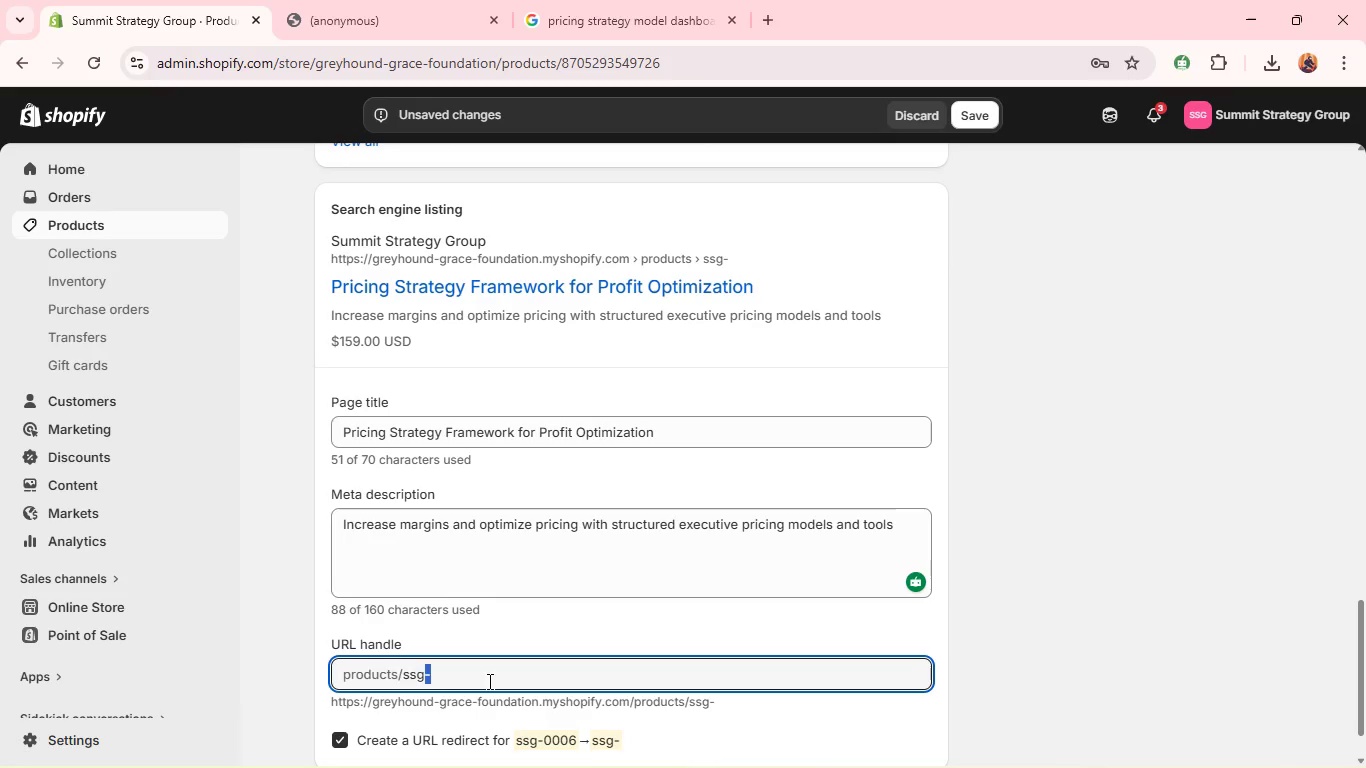 
triple_click([488, 681])
 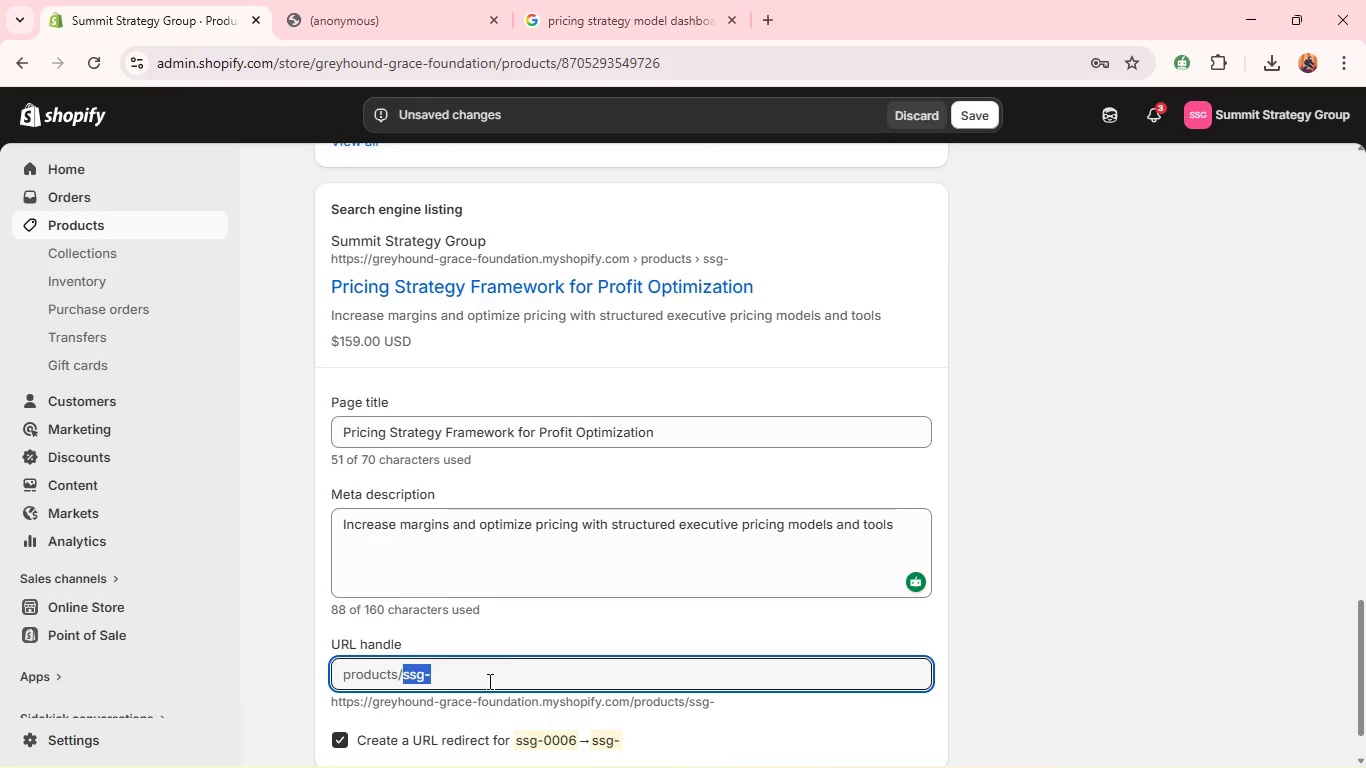 
key(Backspace)
 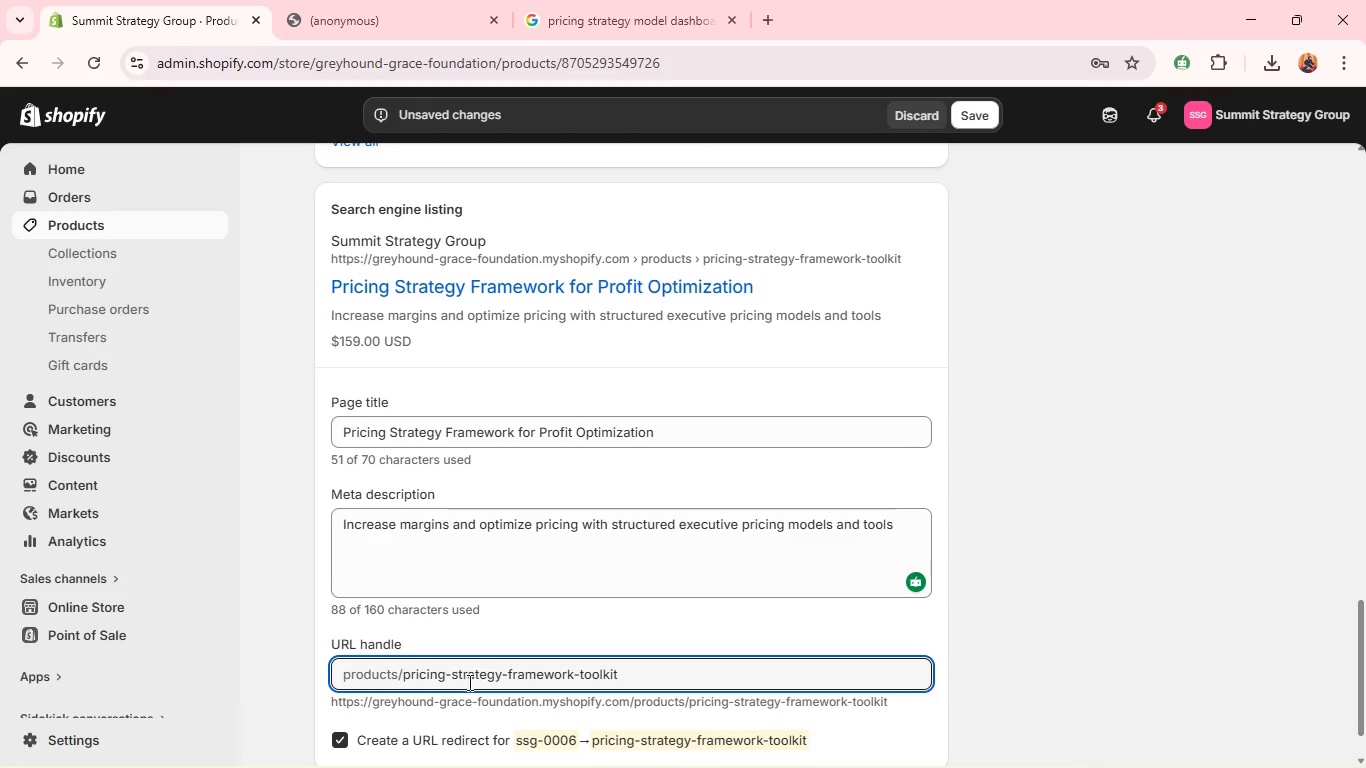 
wait(6.91)
 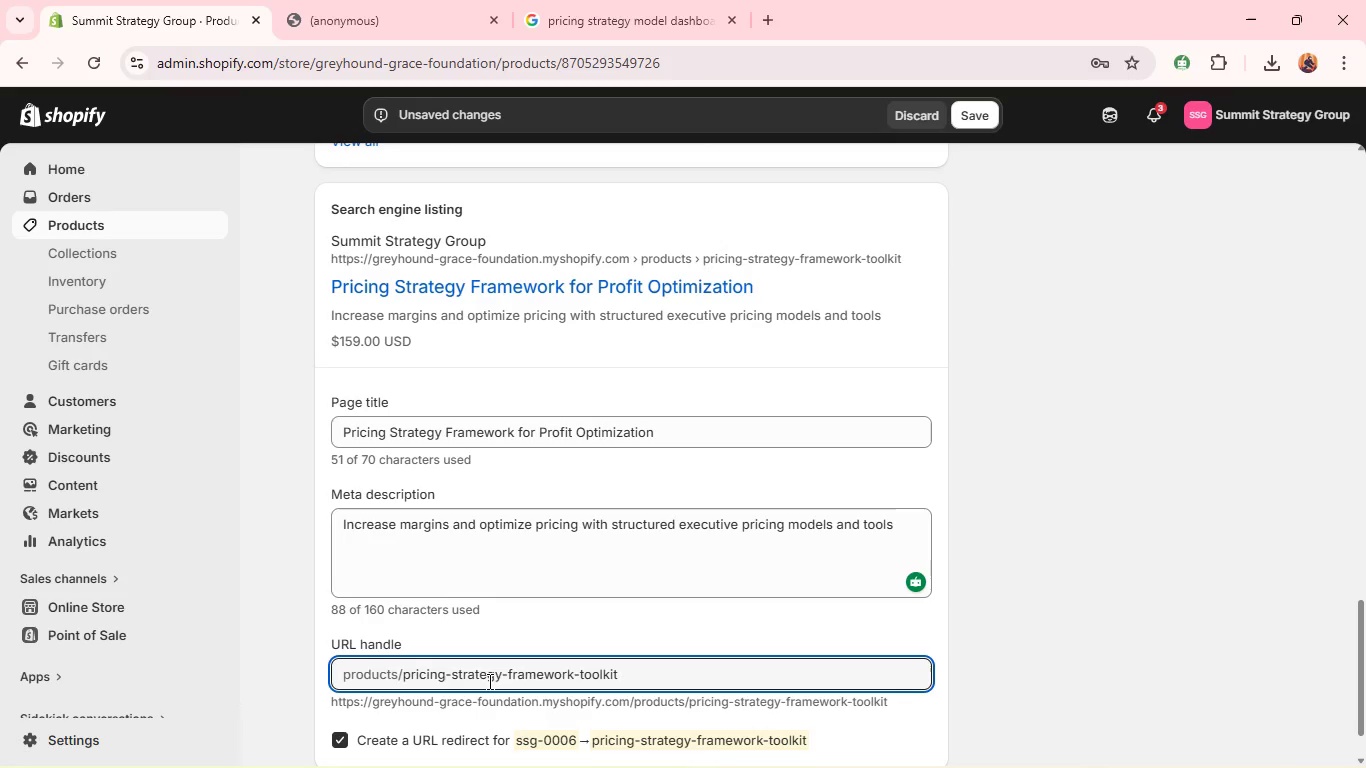 
double_click([591, 682])
 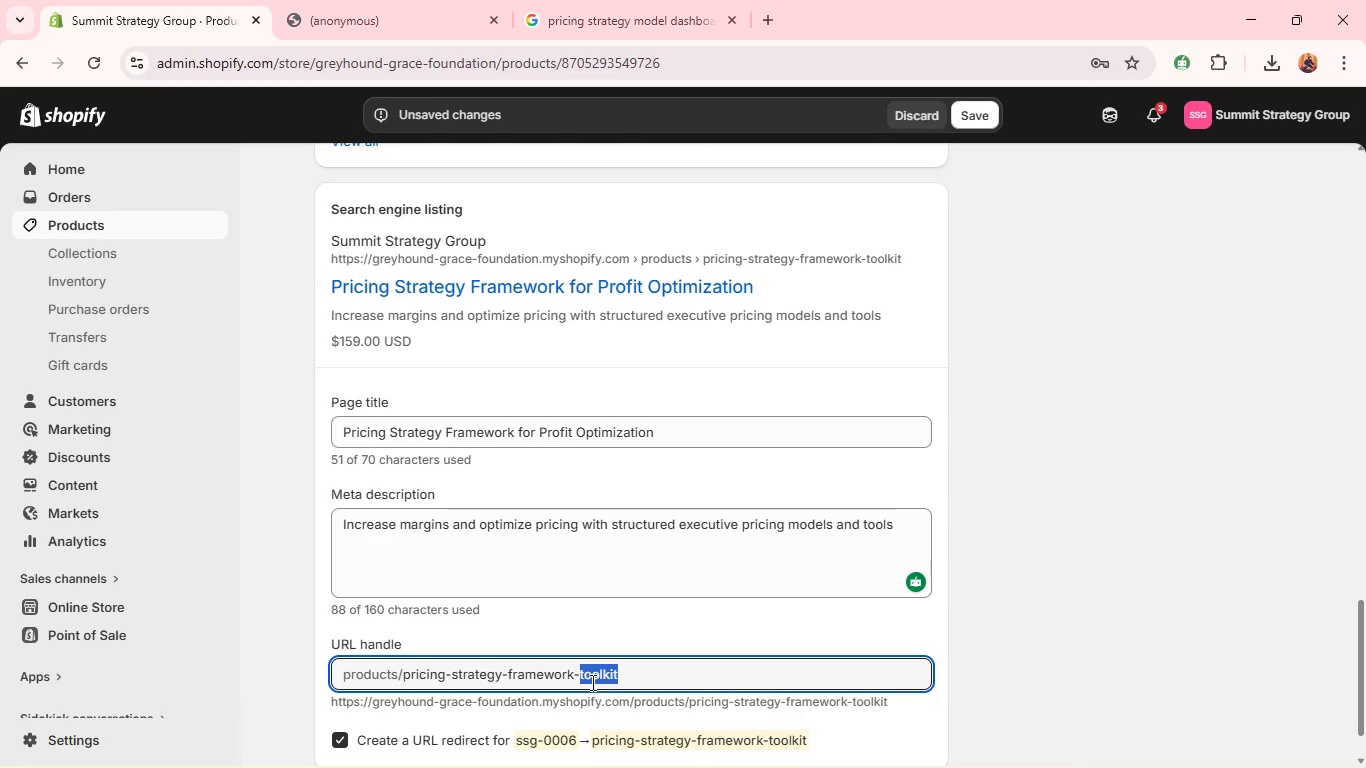 
key(Backspace)
 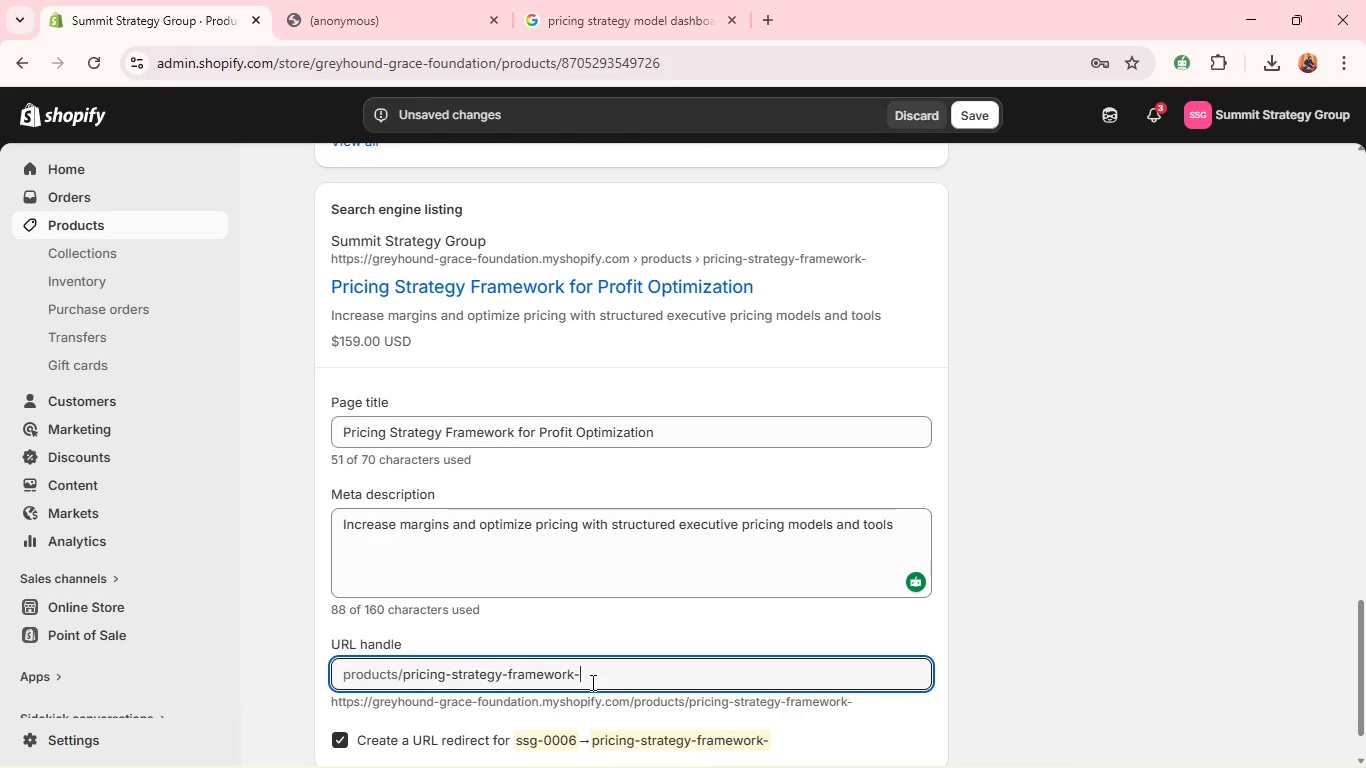 
key(Backspace)
 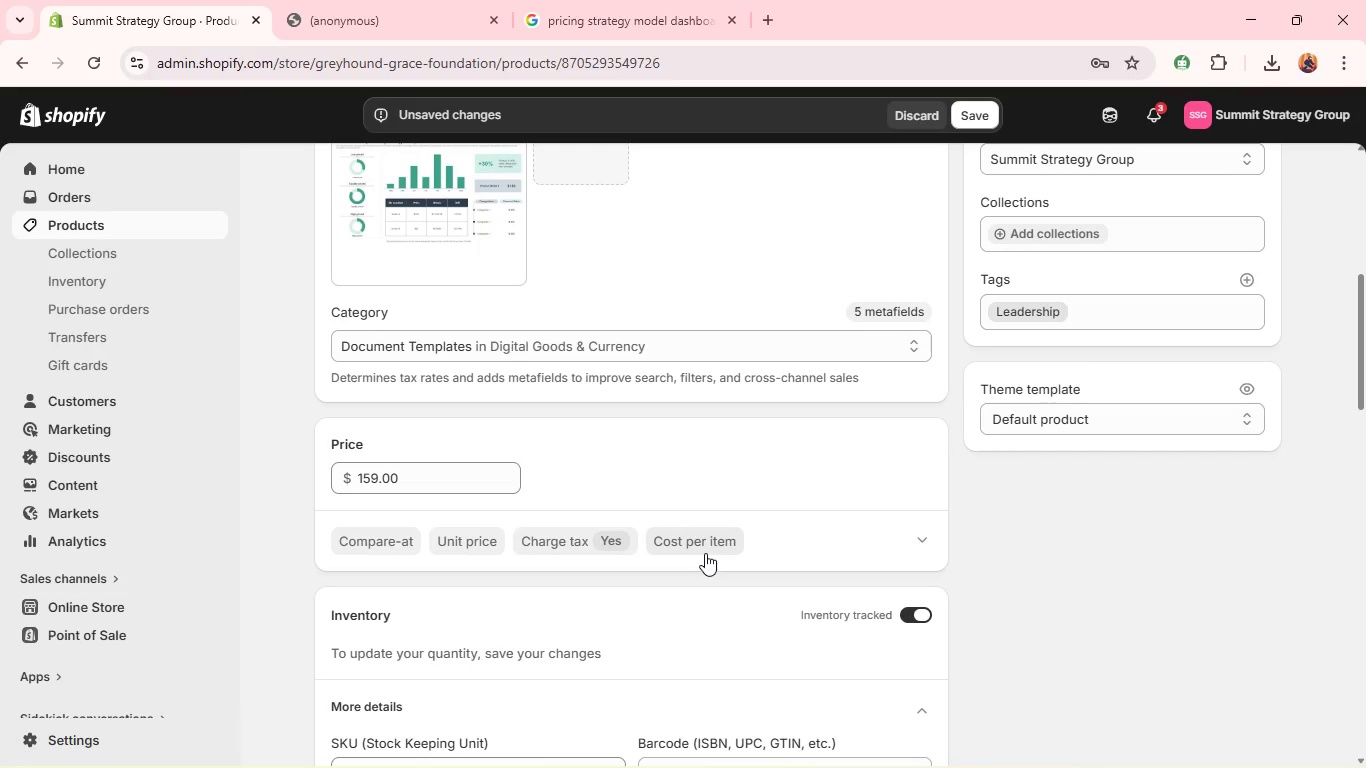 
wait(11.25)
 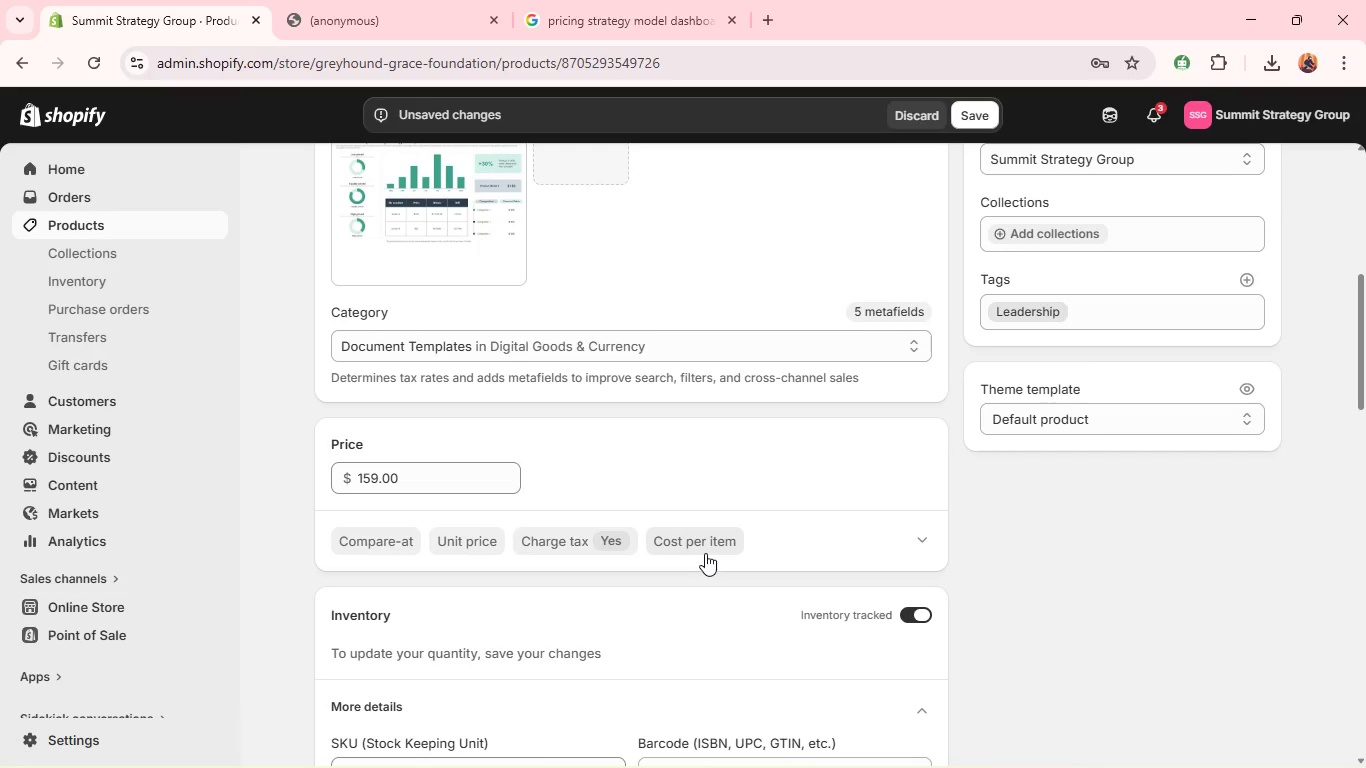 
left_click([1055, 315])
 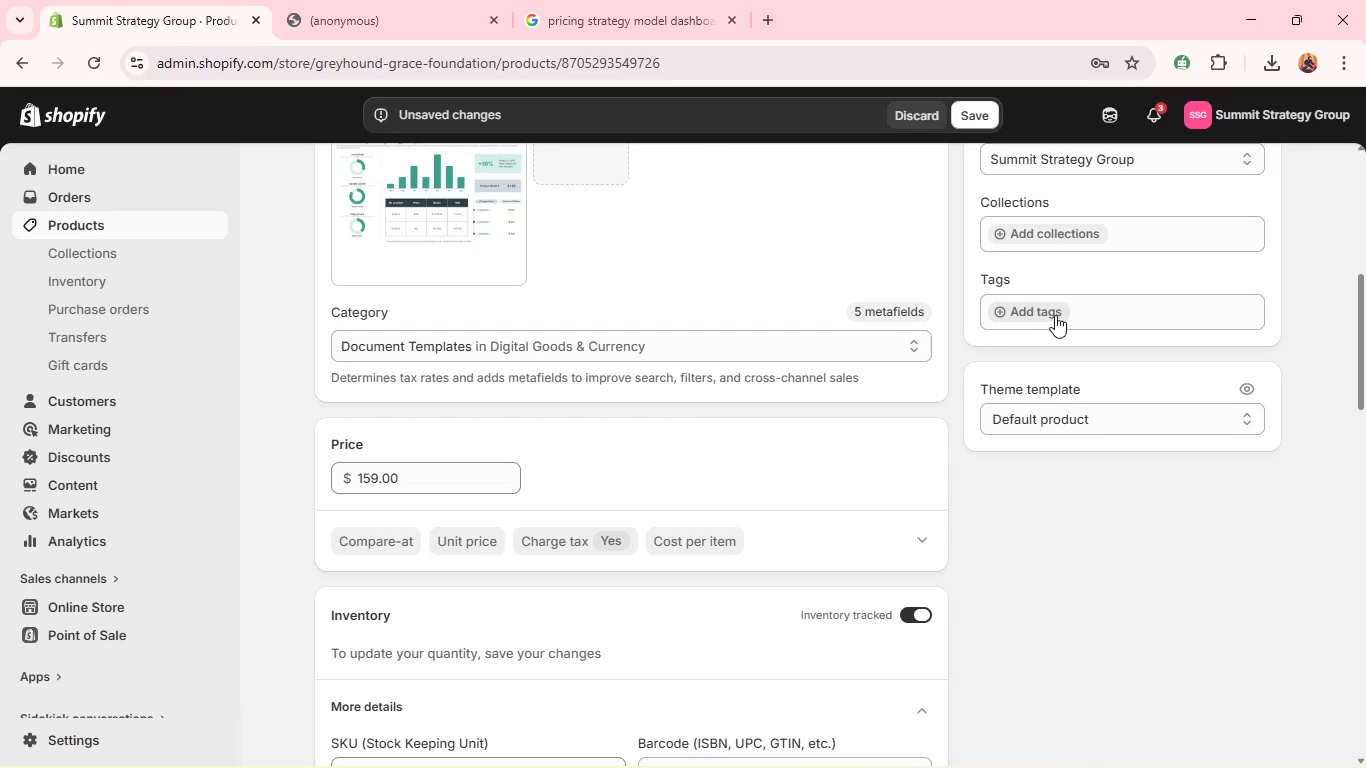 
left_click([1055, 315])
 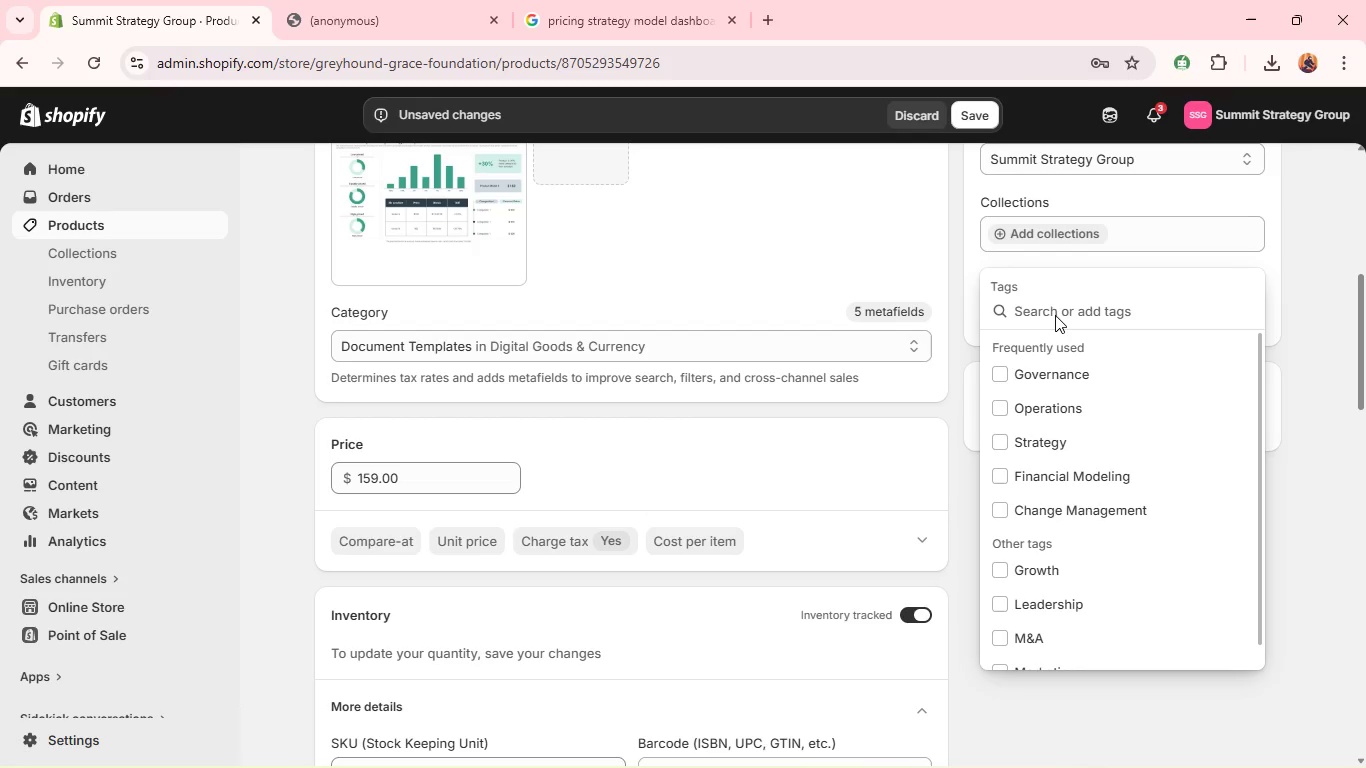 
type(Fin)
 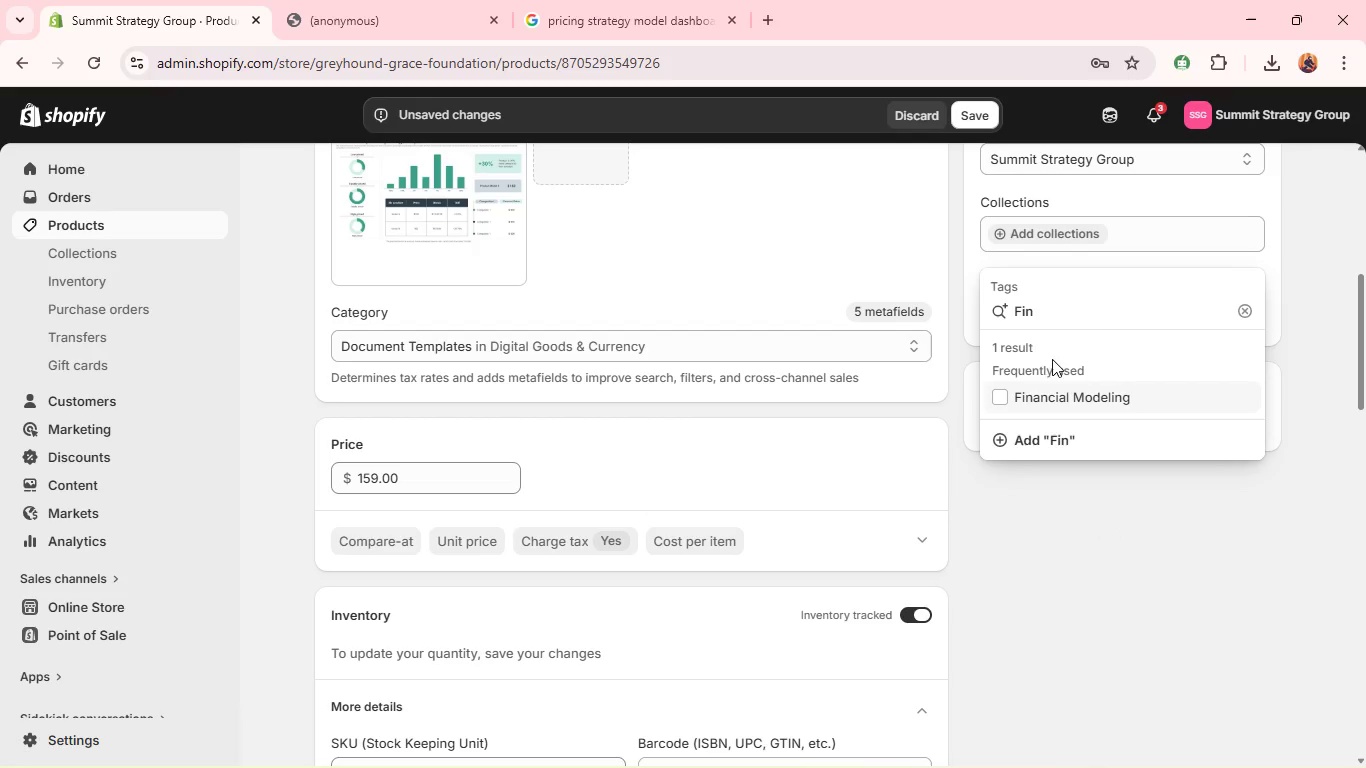 
left_click([1042, 393])
 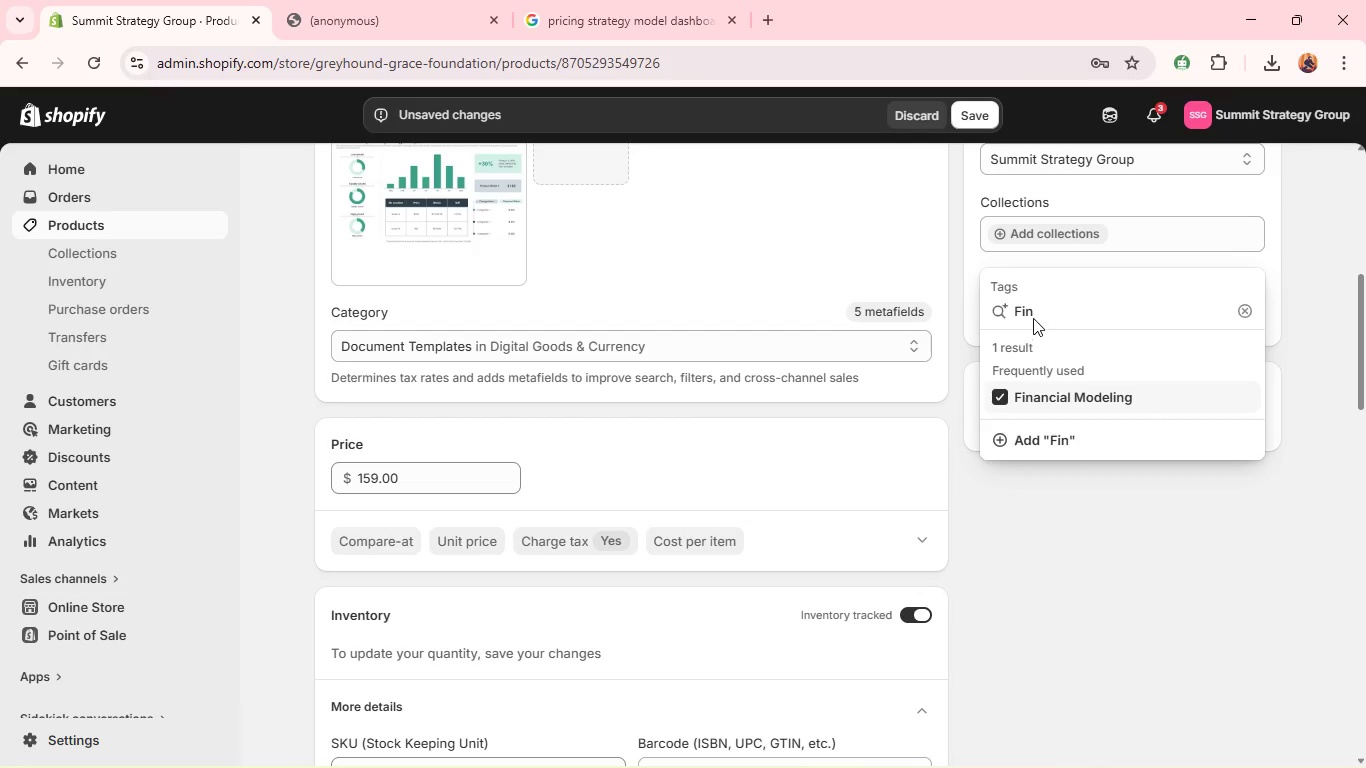 
double_click([1033, 311])
 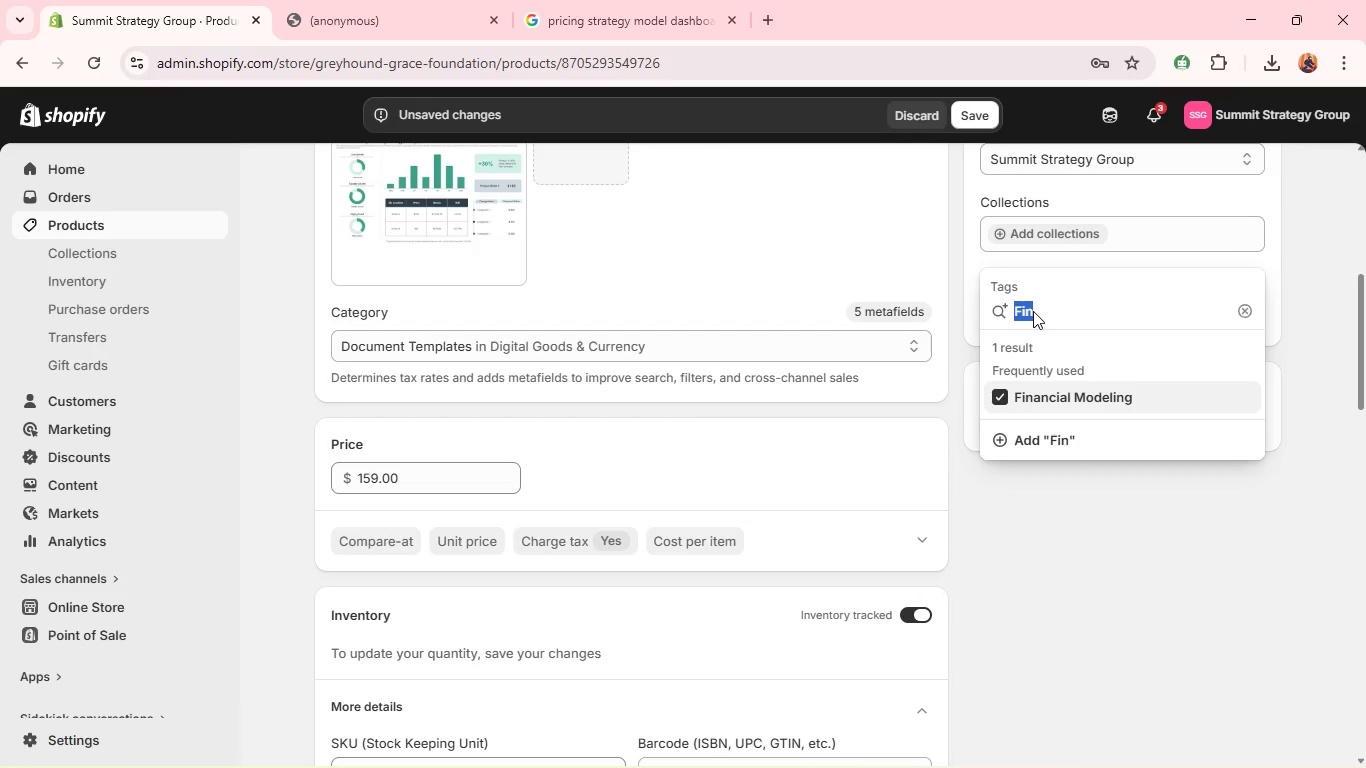 
key(Shift+S)
 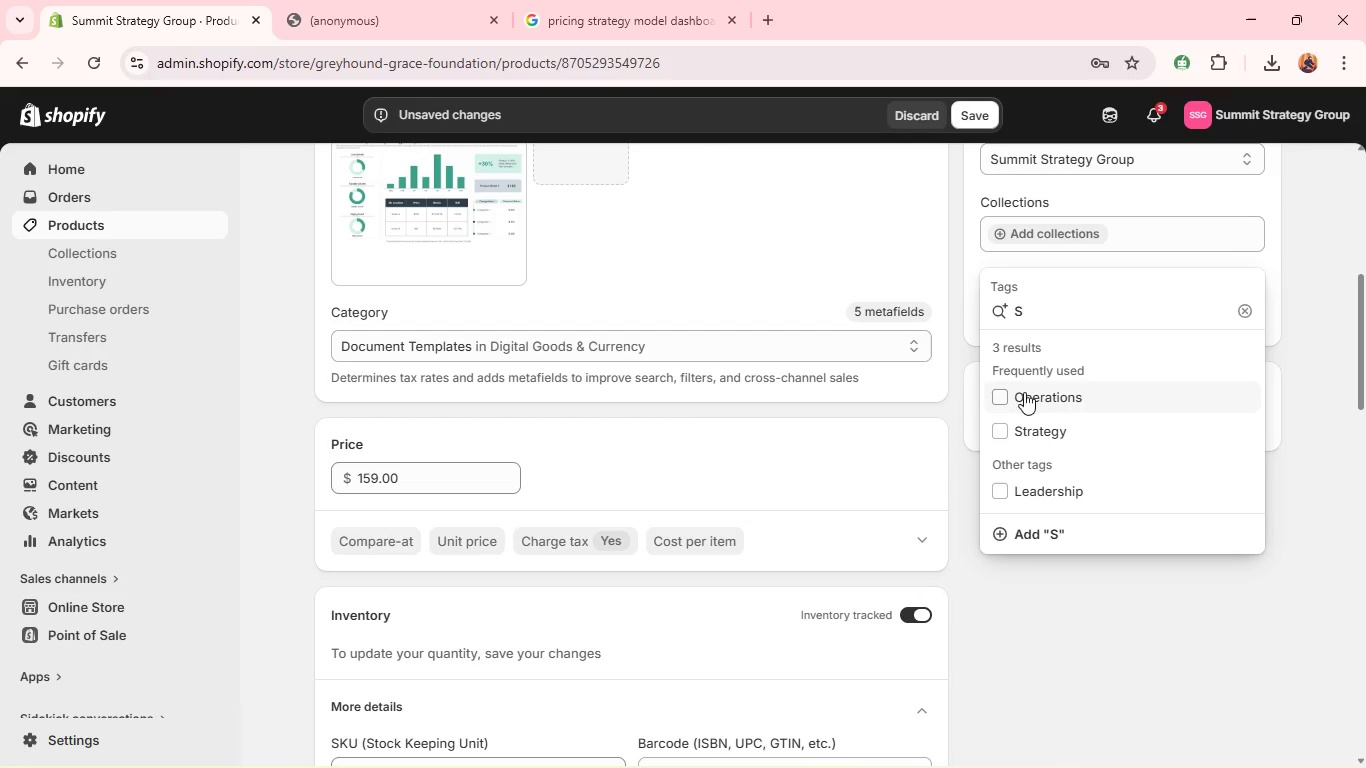 
left_click([1011, 427])
 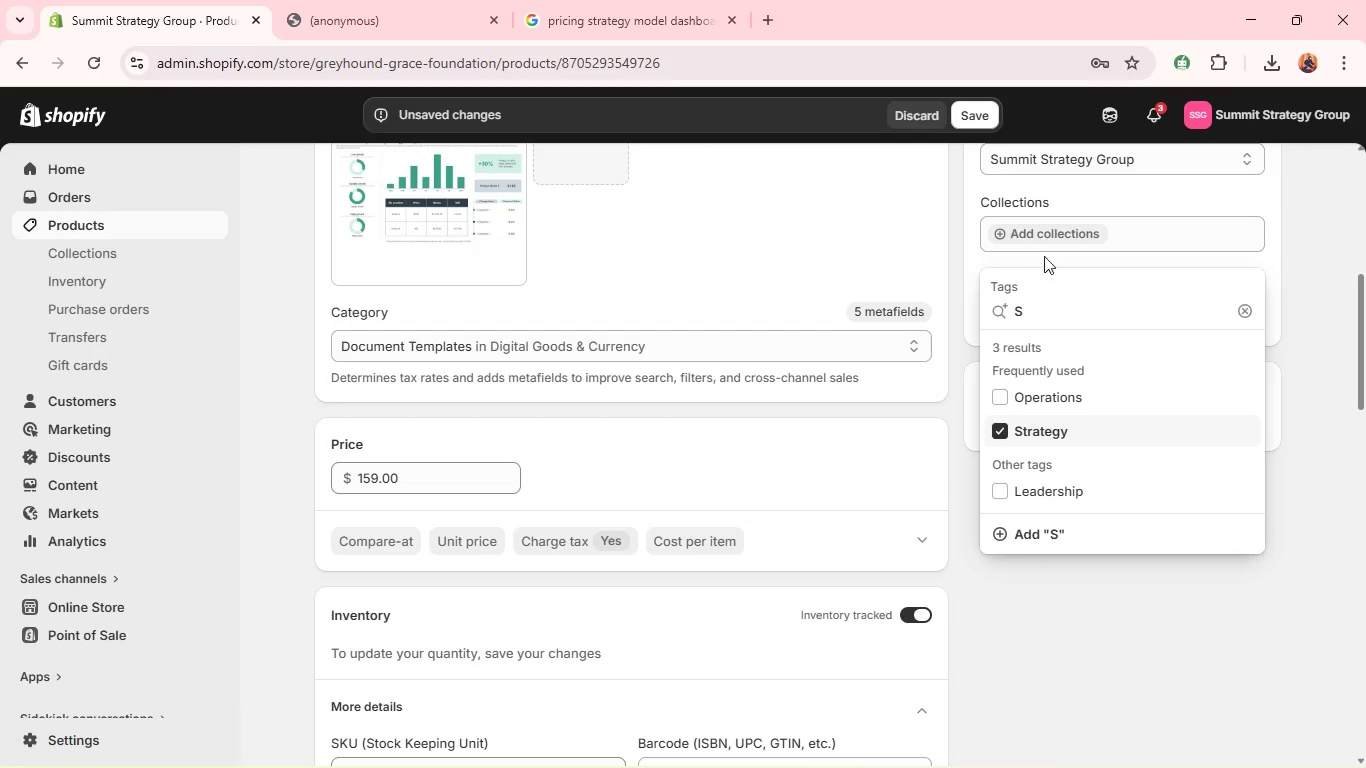 
left_click([1036, 241])
 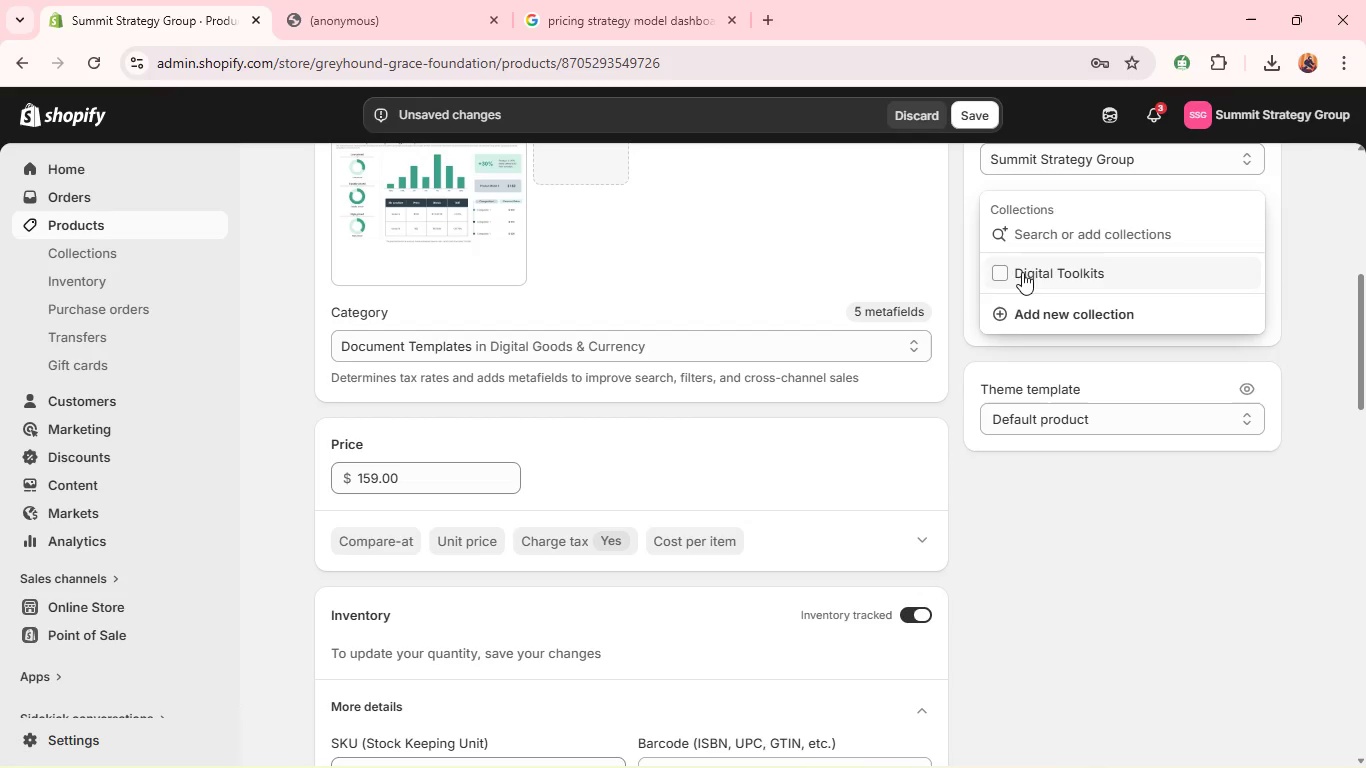 
left_click([1020, 279])
 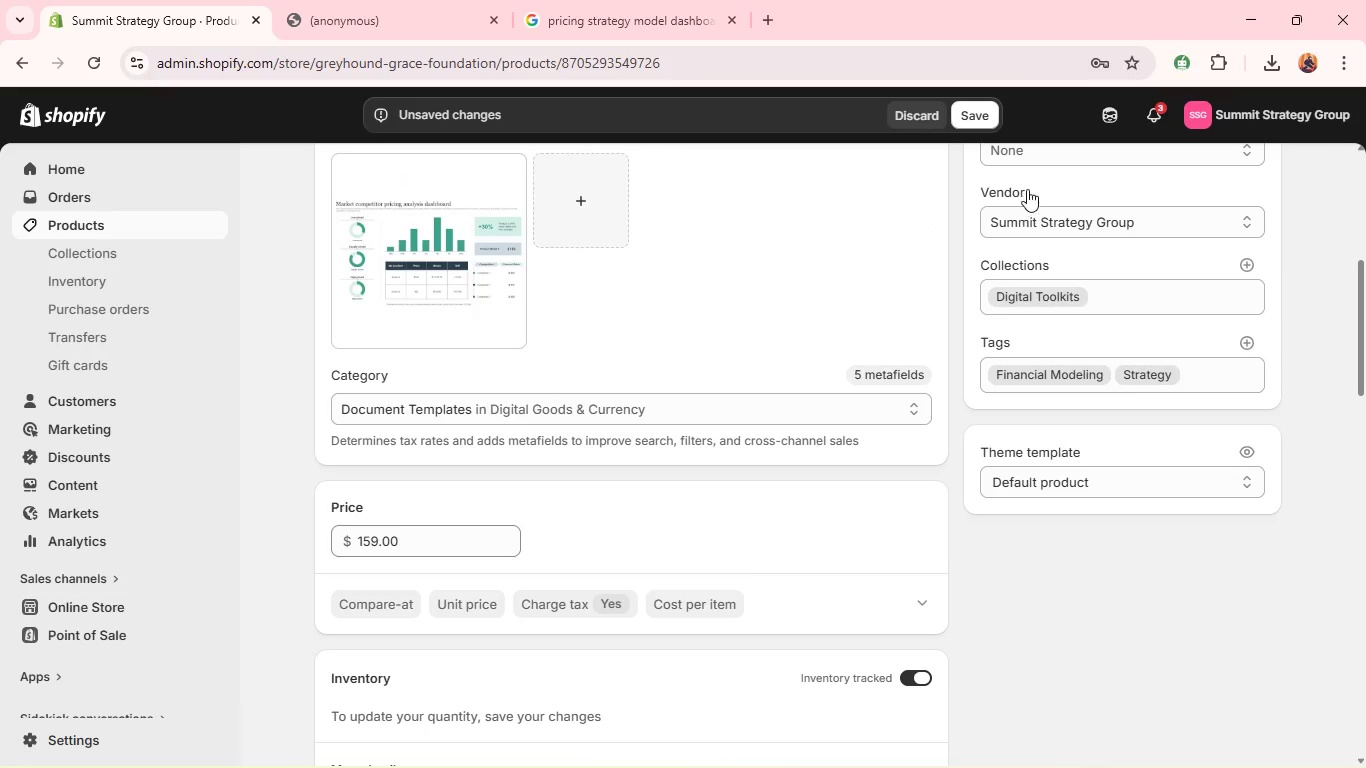 
left_click([1054, 156])
 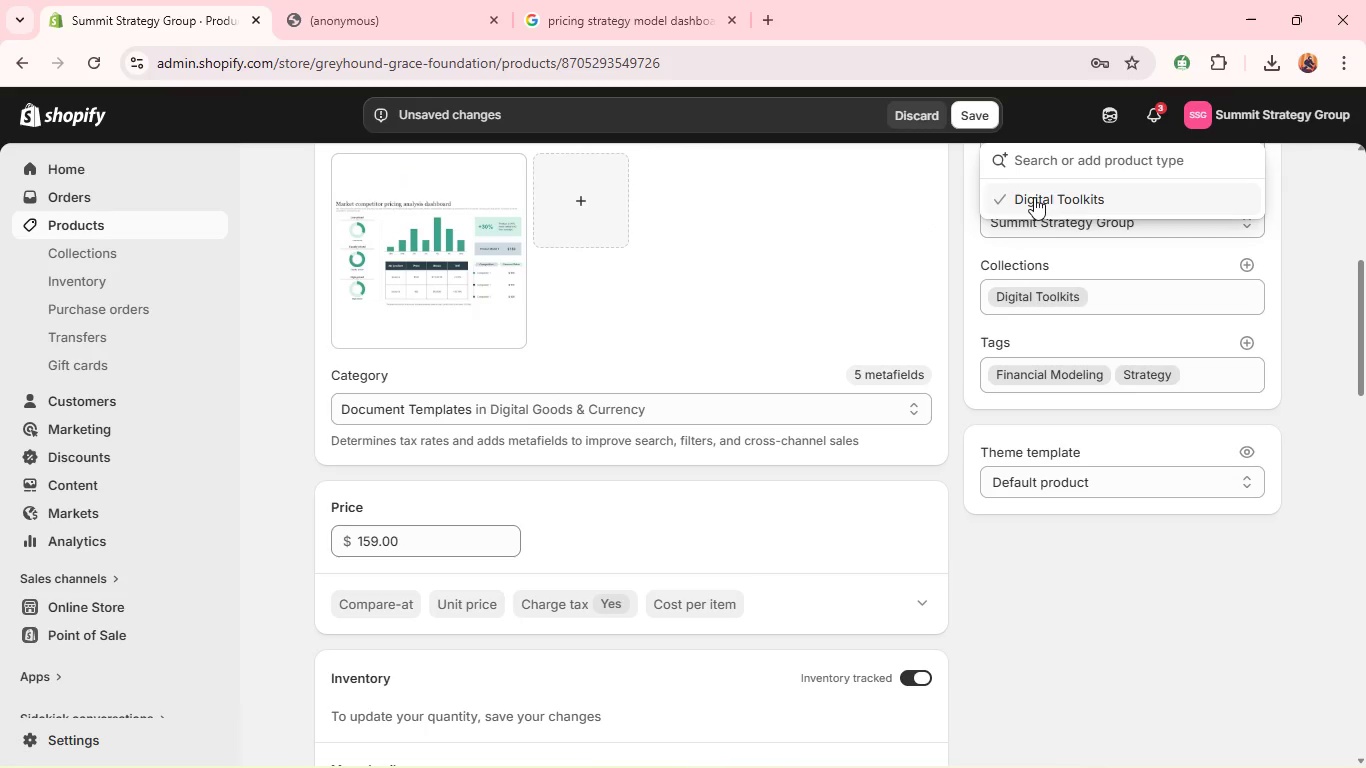 
left_click([1033, 197])
 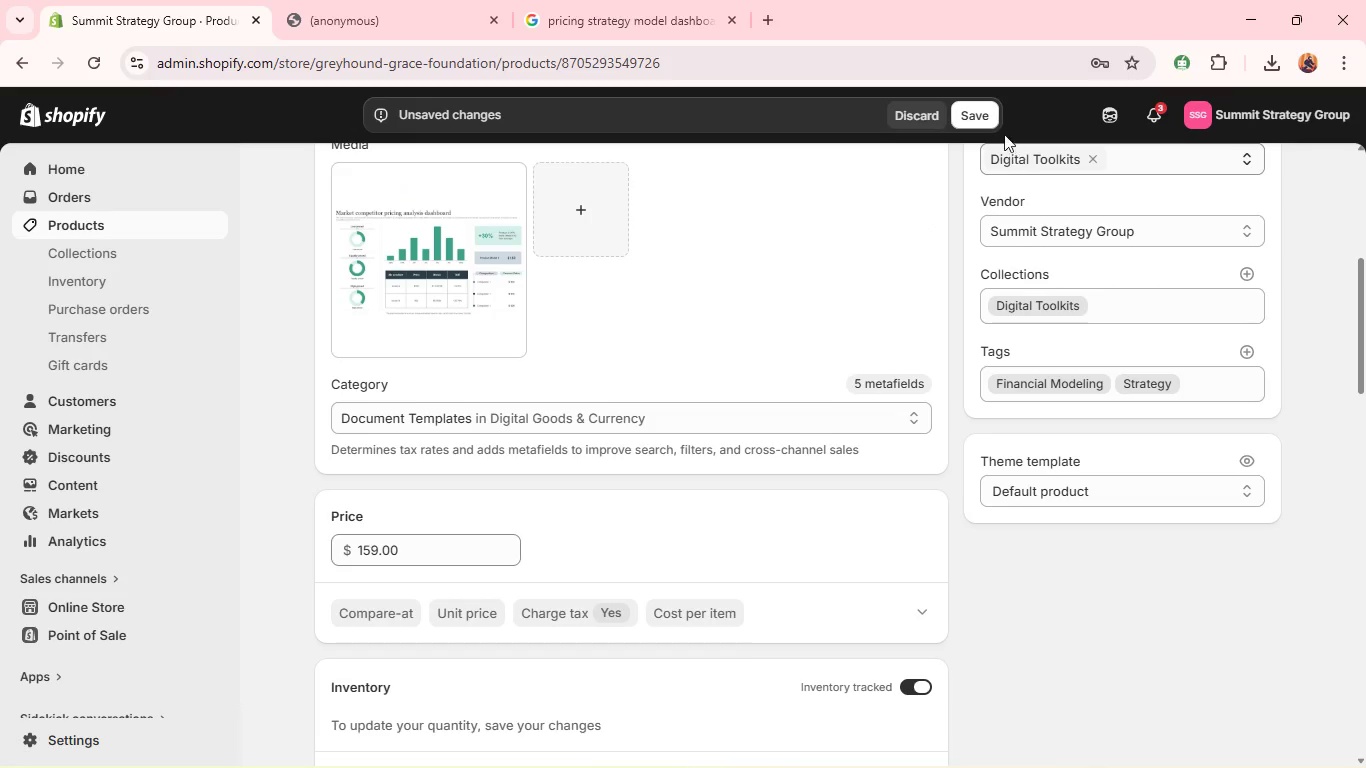 
left_click([978, 109])
 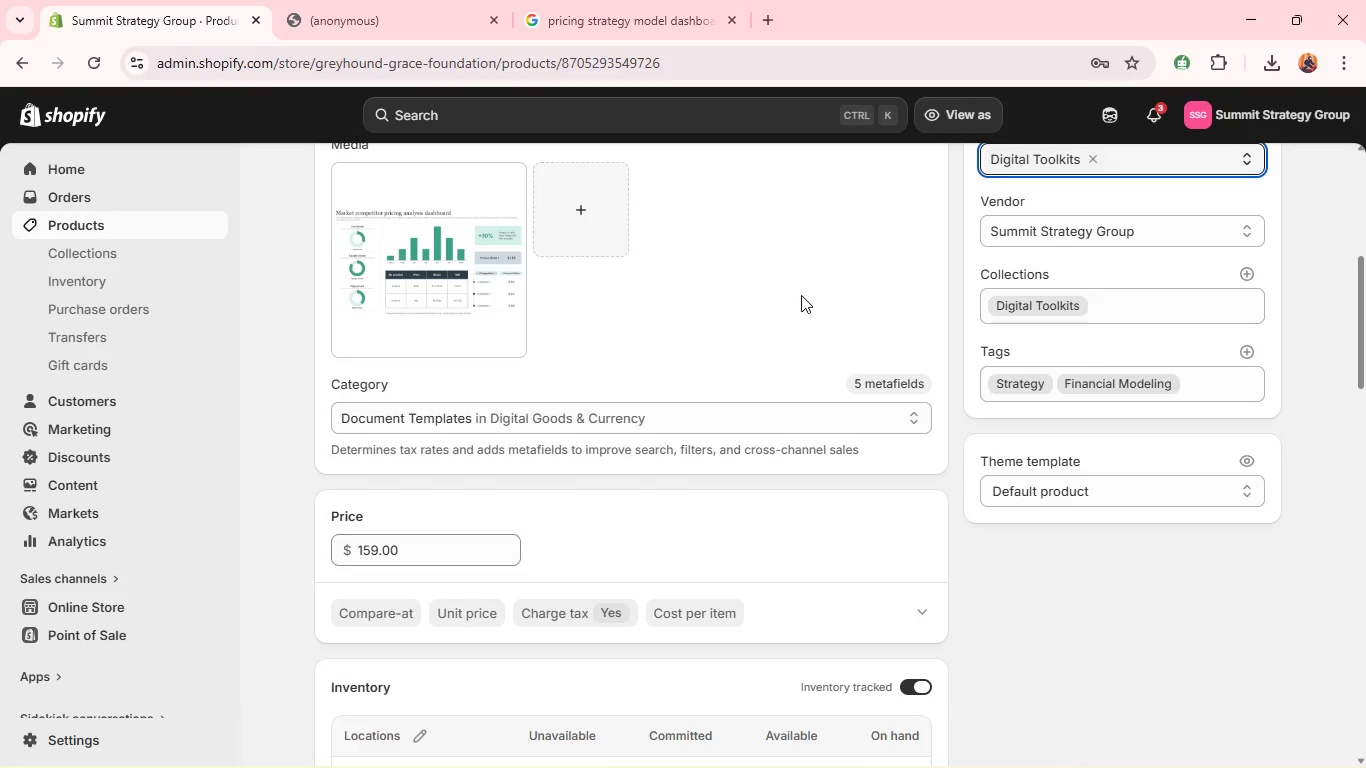 
wait(46.72)
 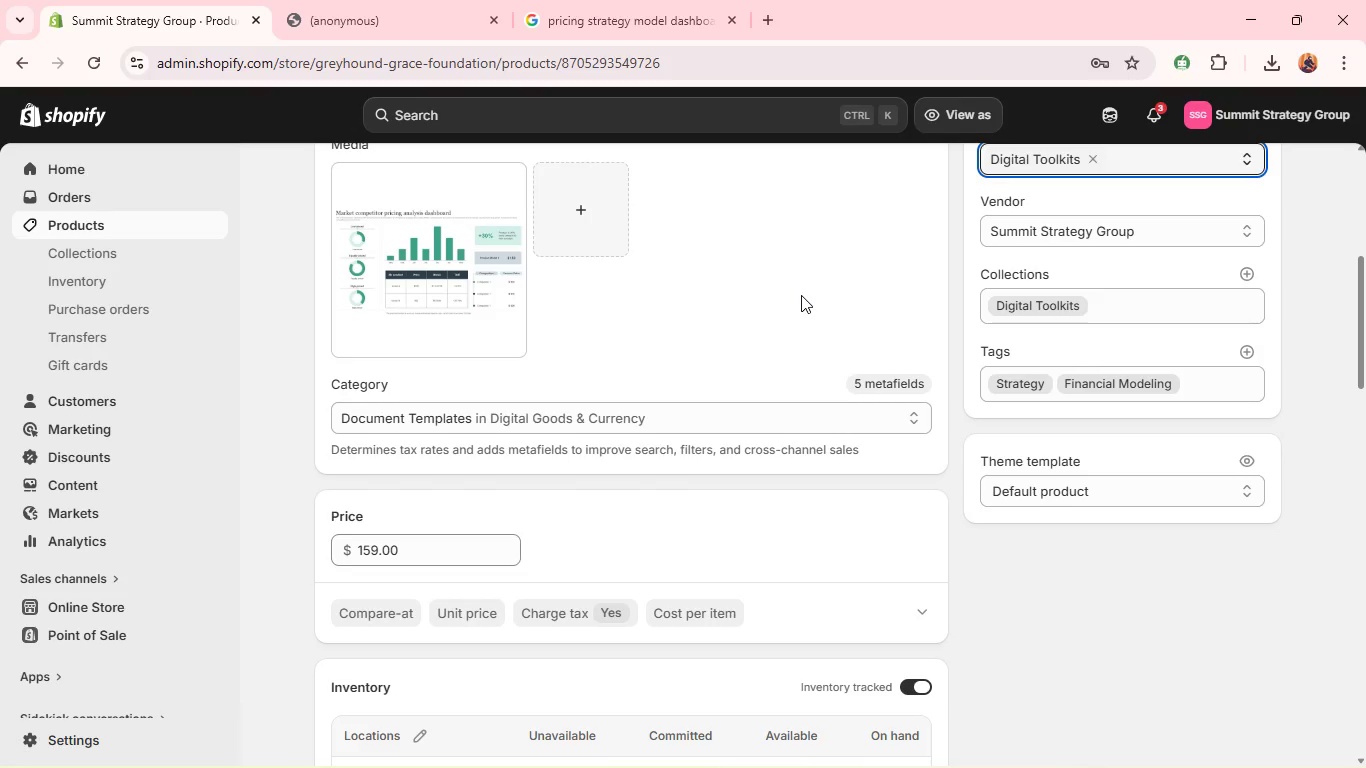 
left_click([333, 183])
 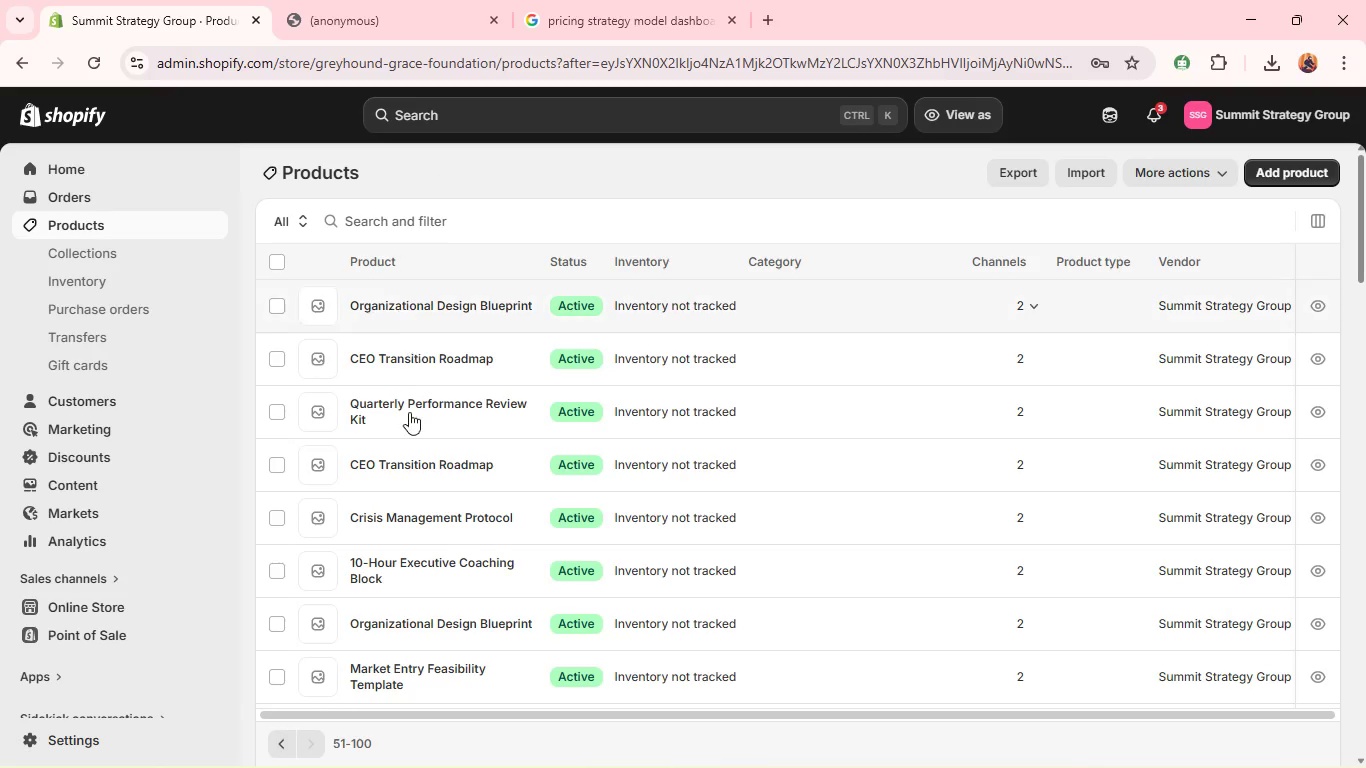 
wait(14.23)
 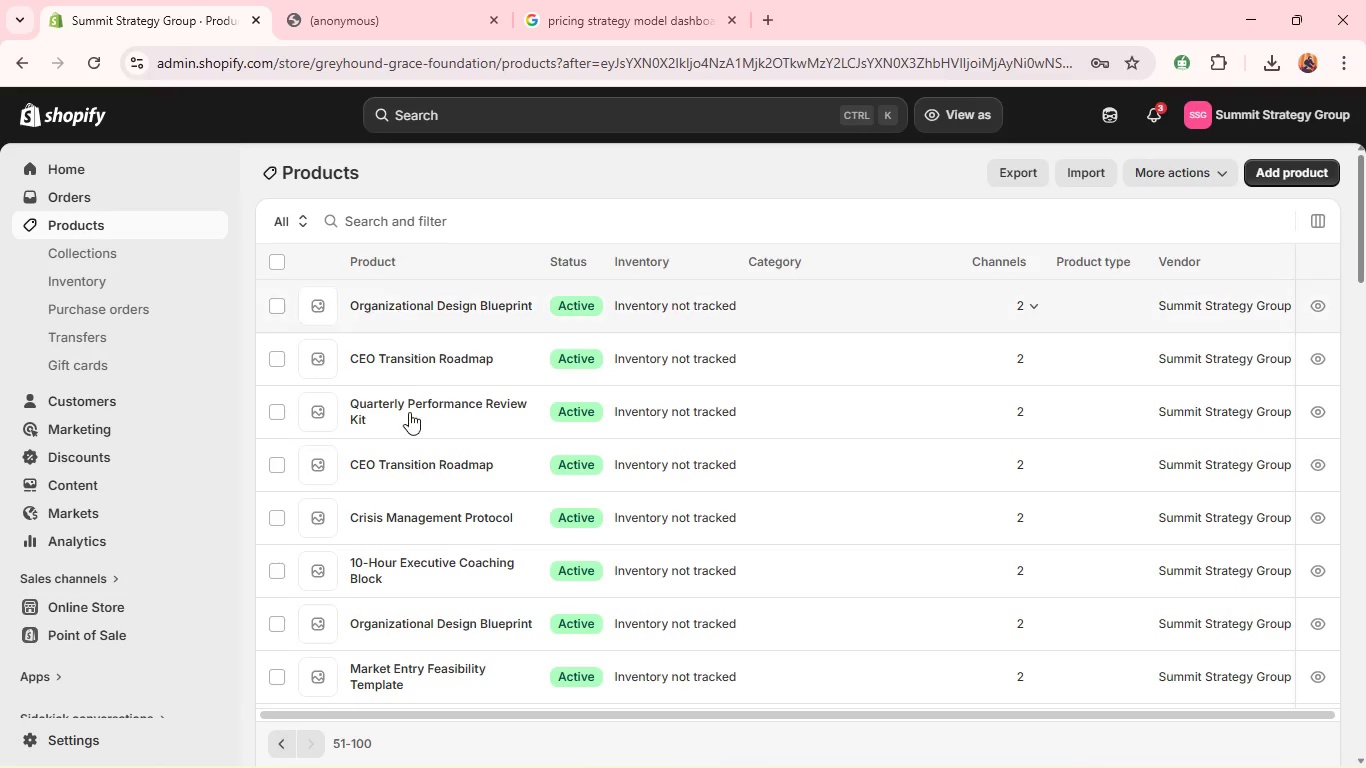 
left_click([398, 449])
 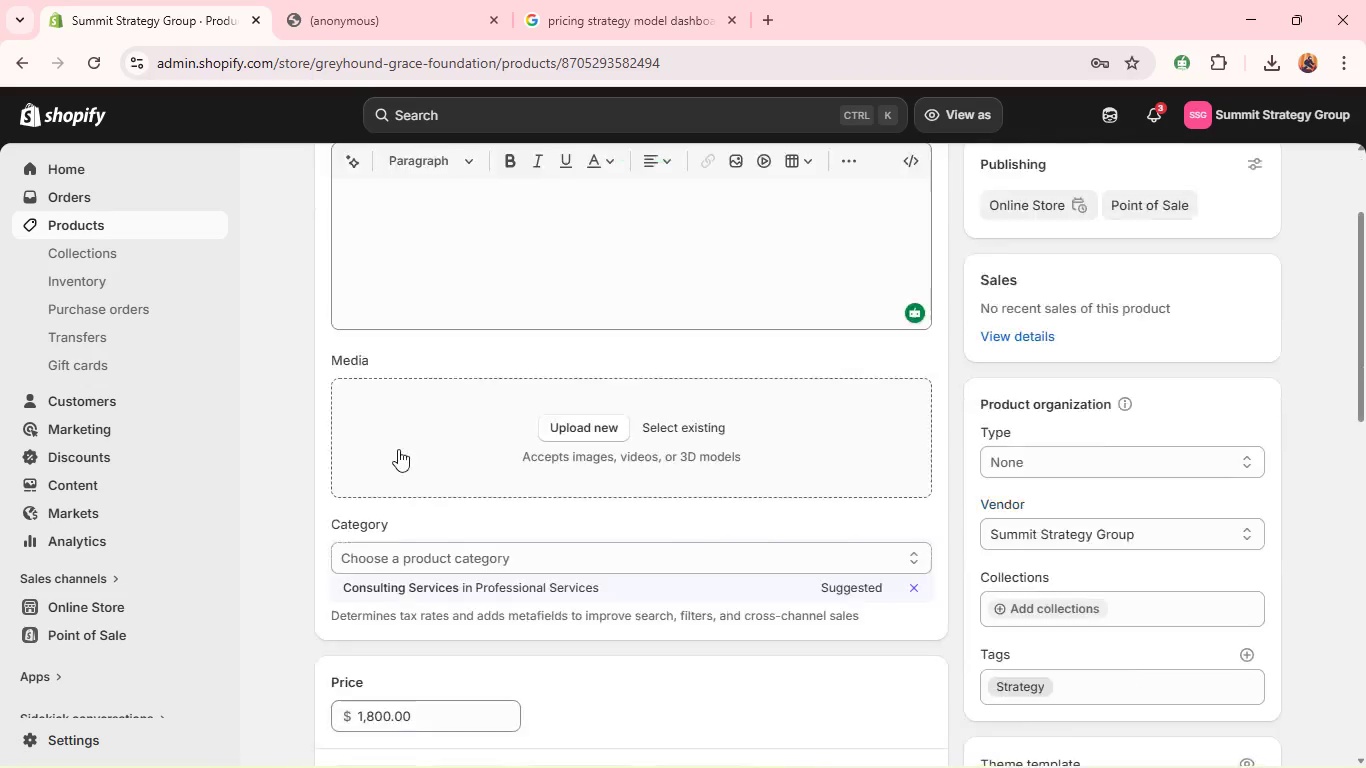 
wait(30.91)
 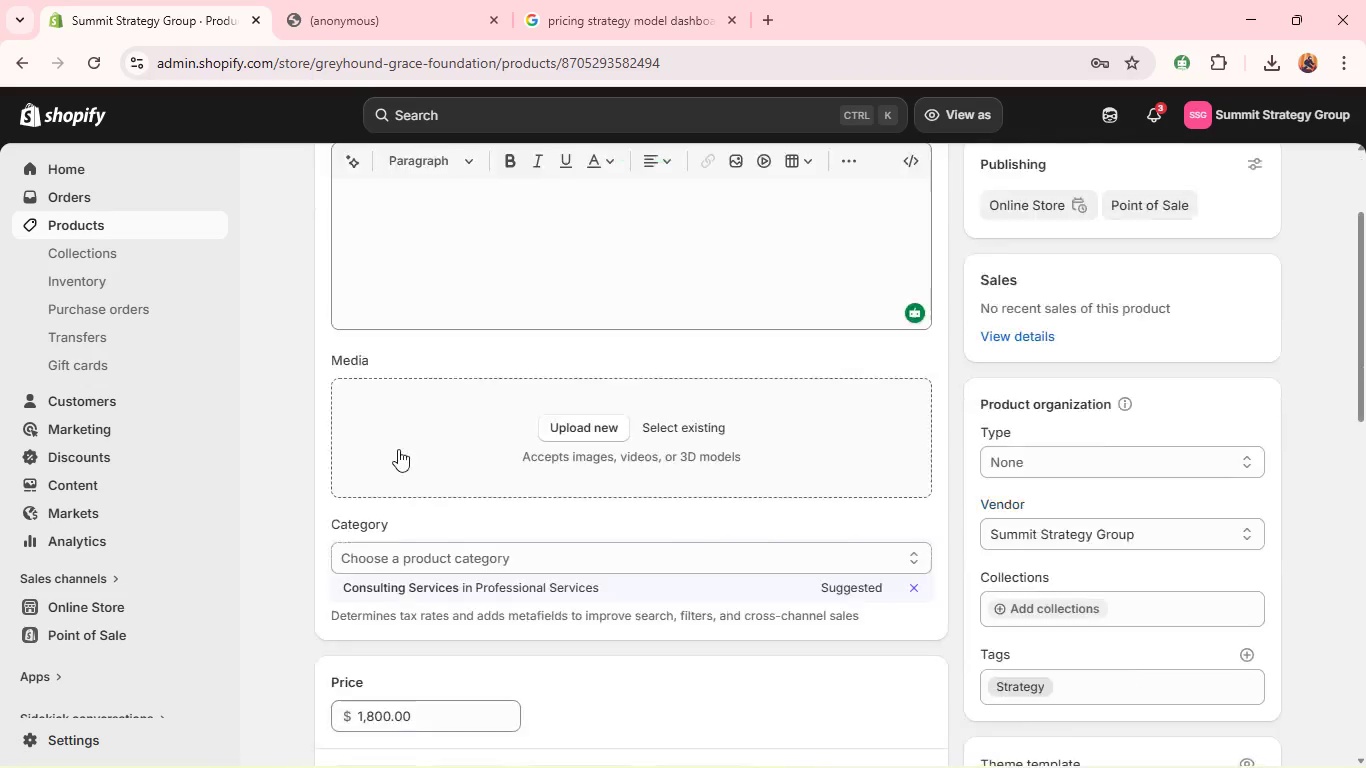 
double_click([438, 257])
 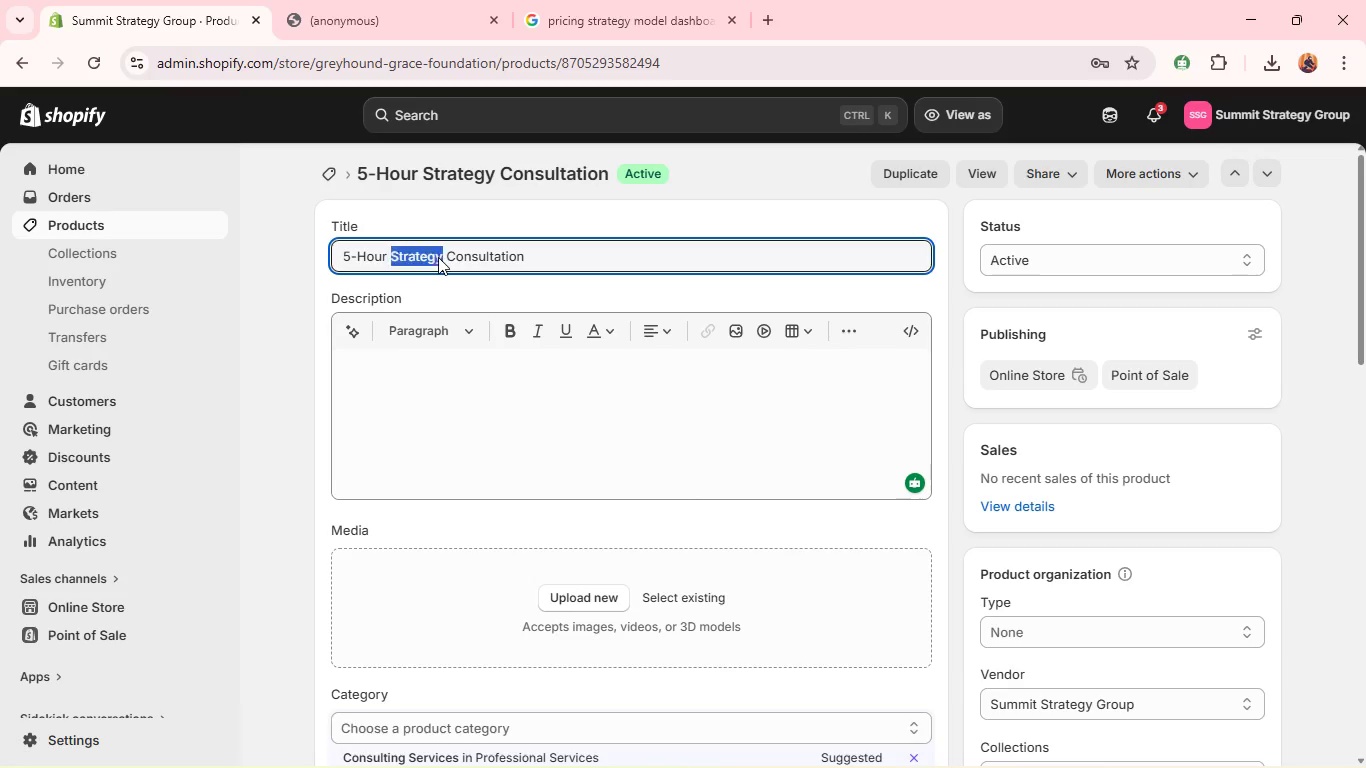 
triple_click([438, 257])
 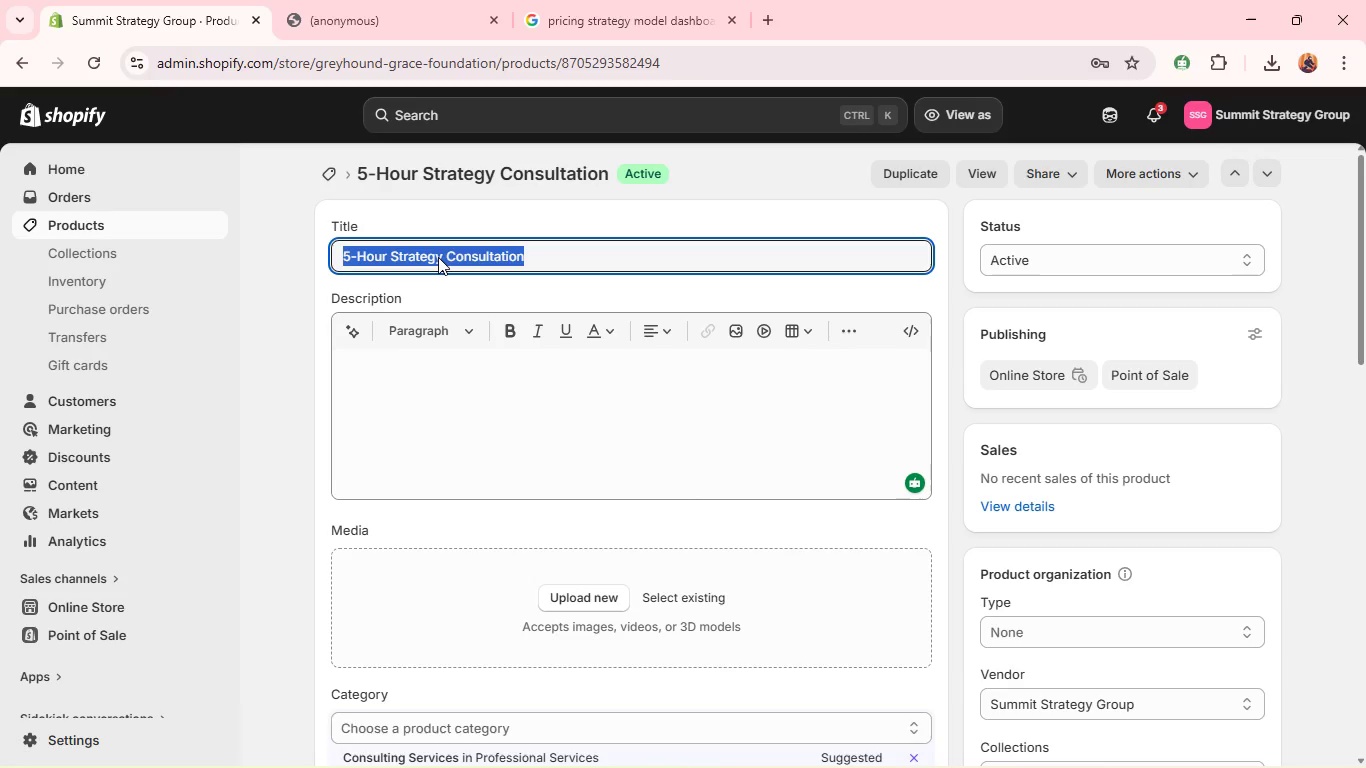 
type(KPI DAShboard System)
 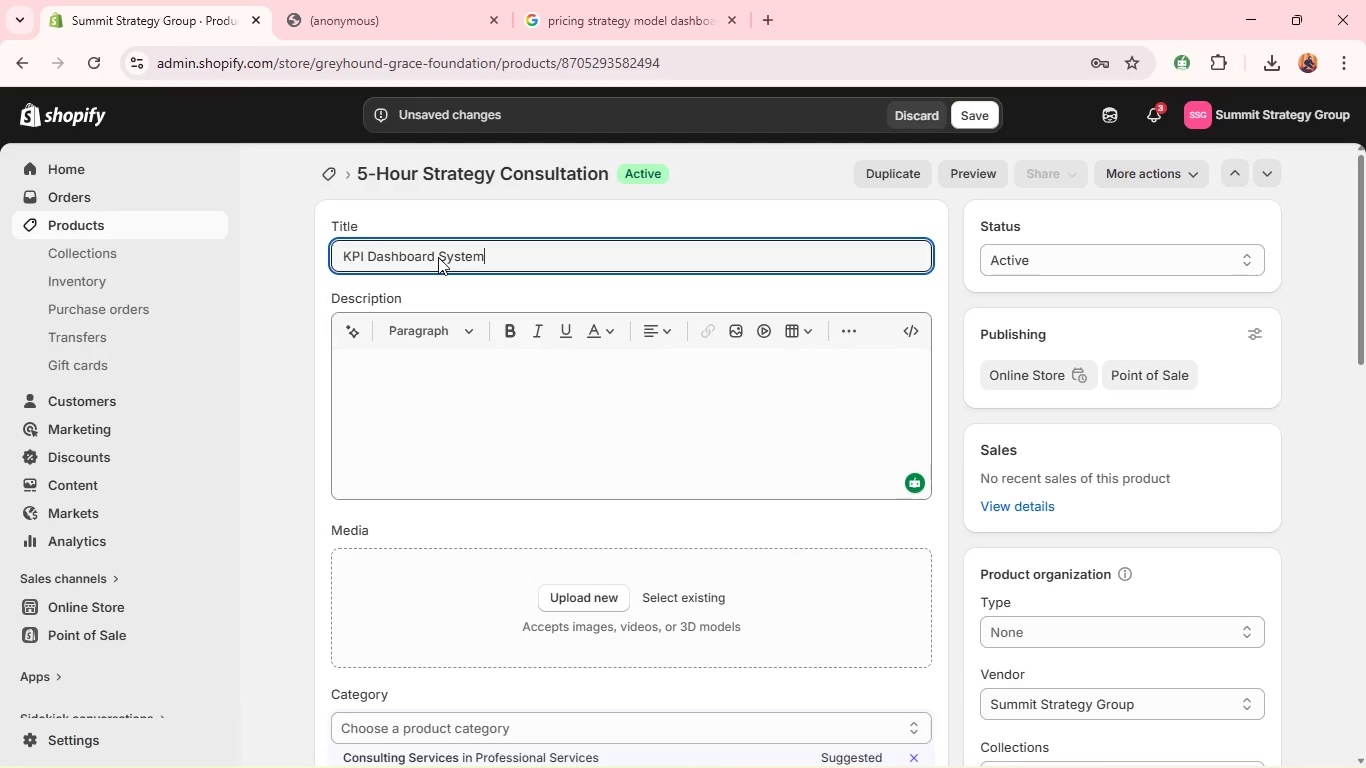 
wait(21.47)
 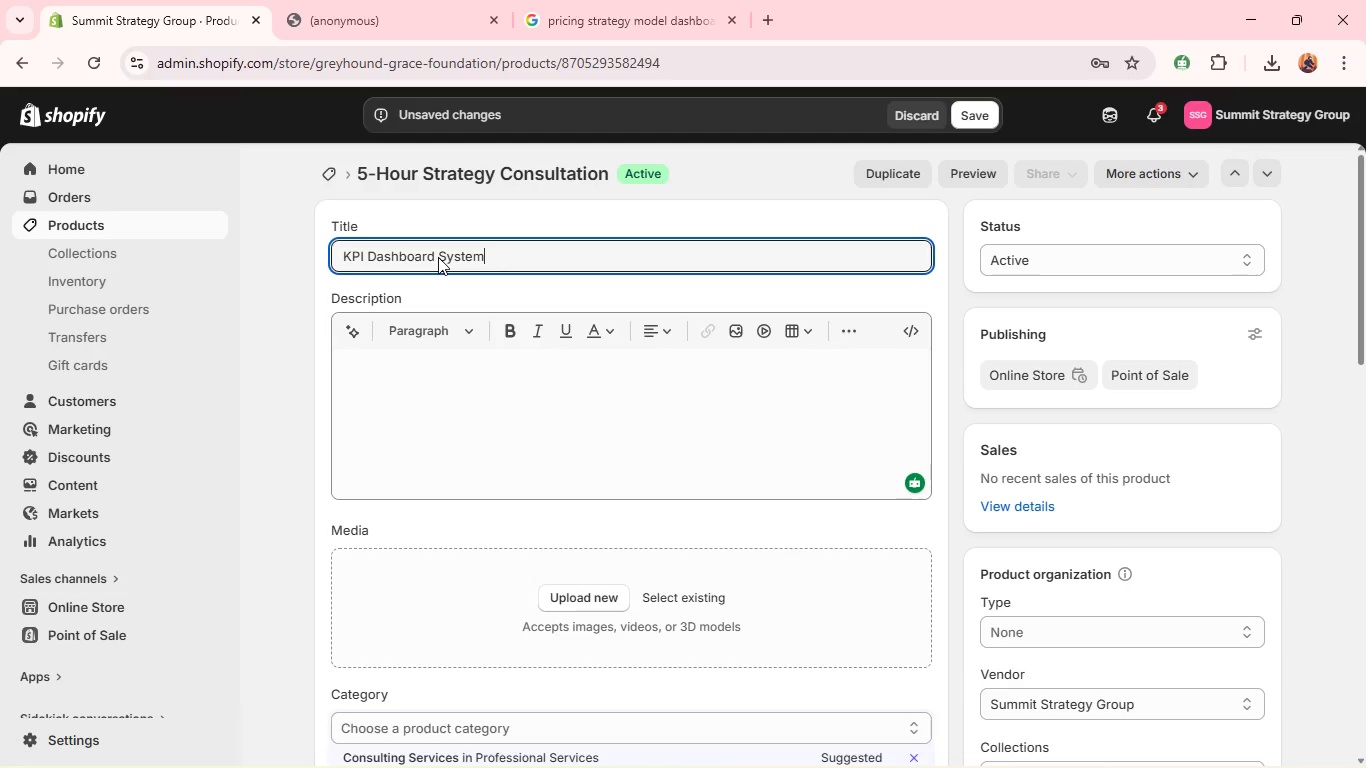 
key(Control+A)
 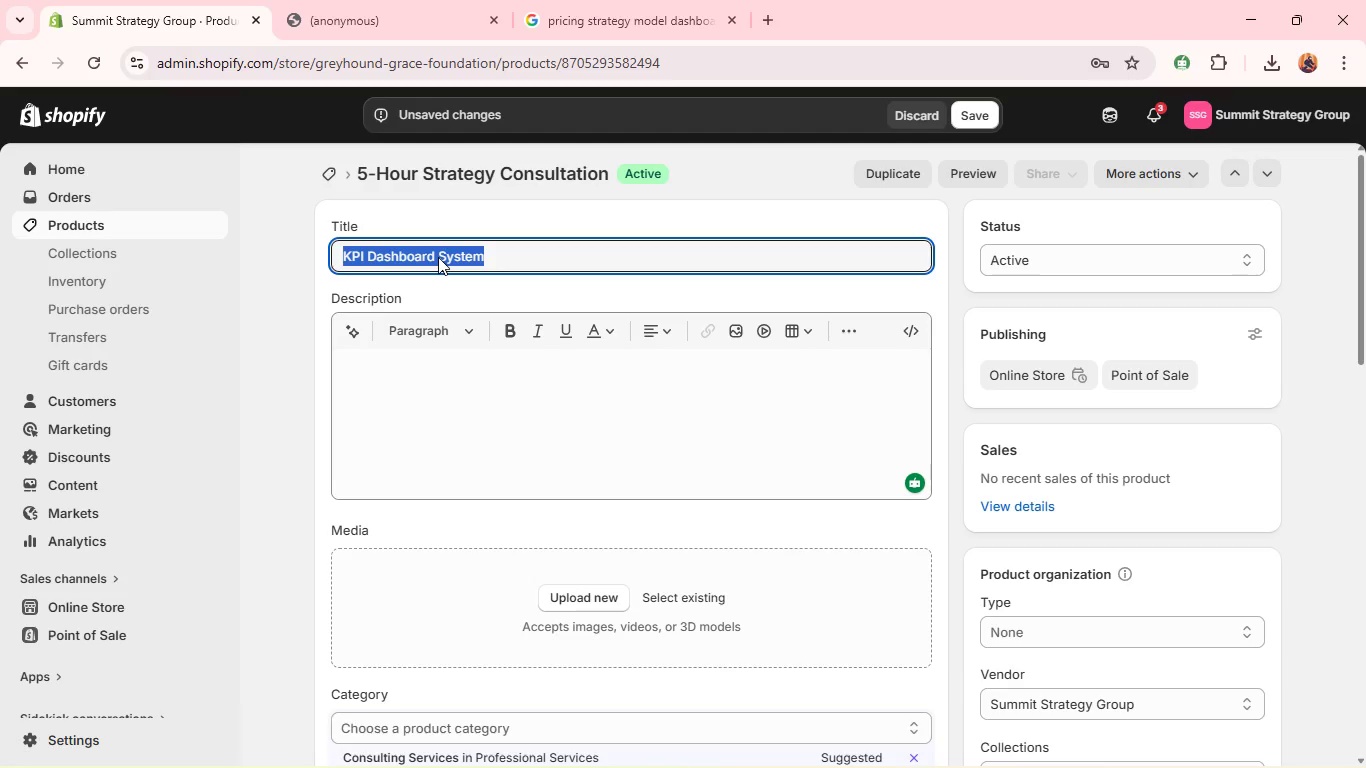 
key(Control+C)
 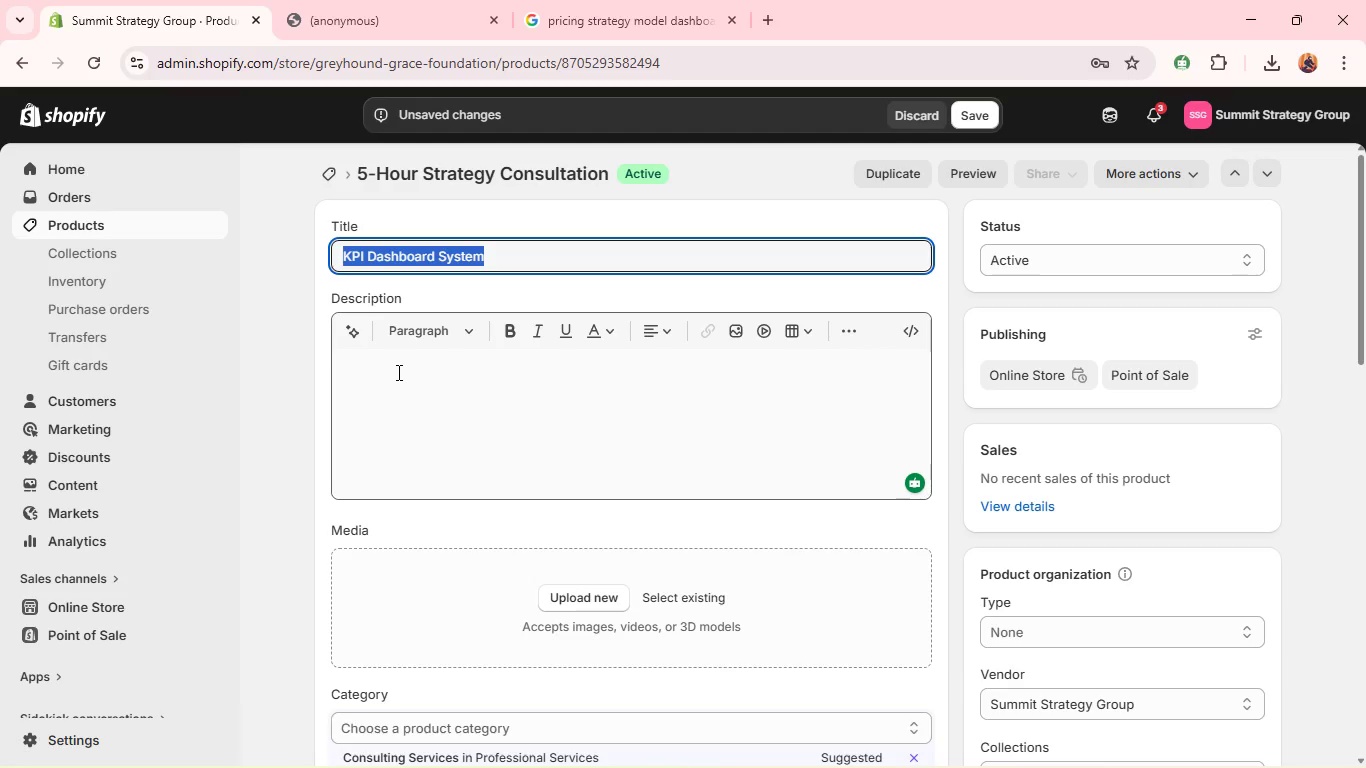 
left_click([397, 372])
 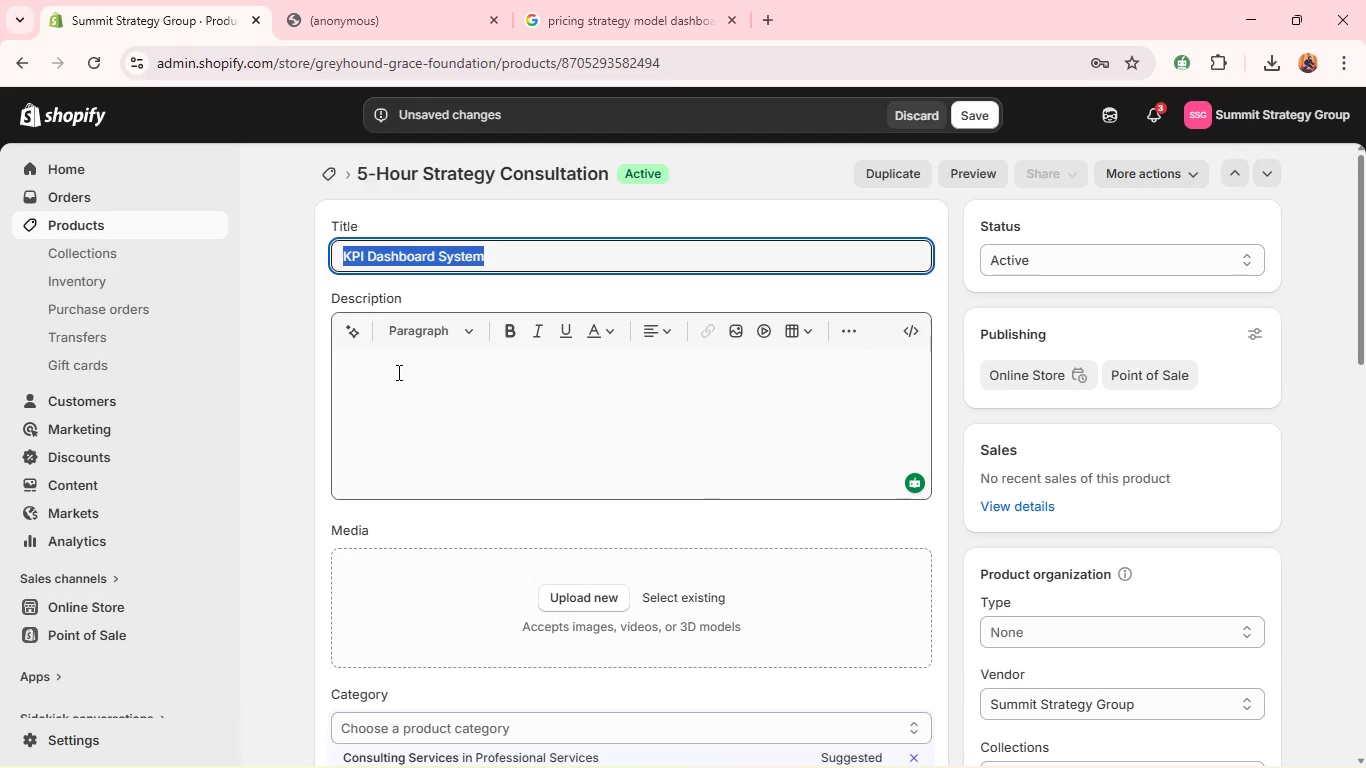 
hold_key(key=ControlLeft, duration=0.95)
 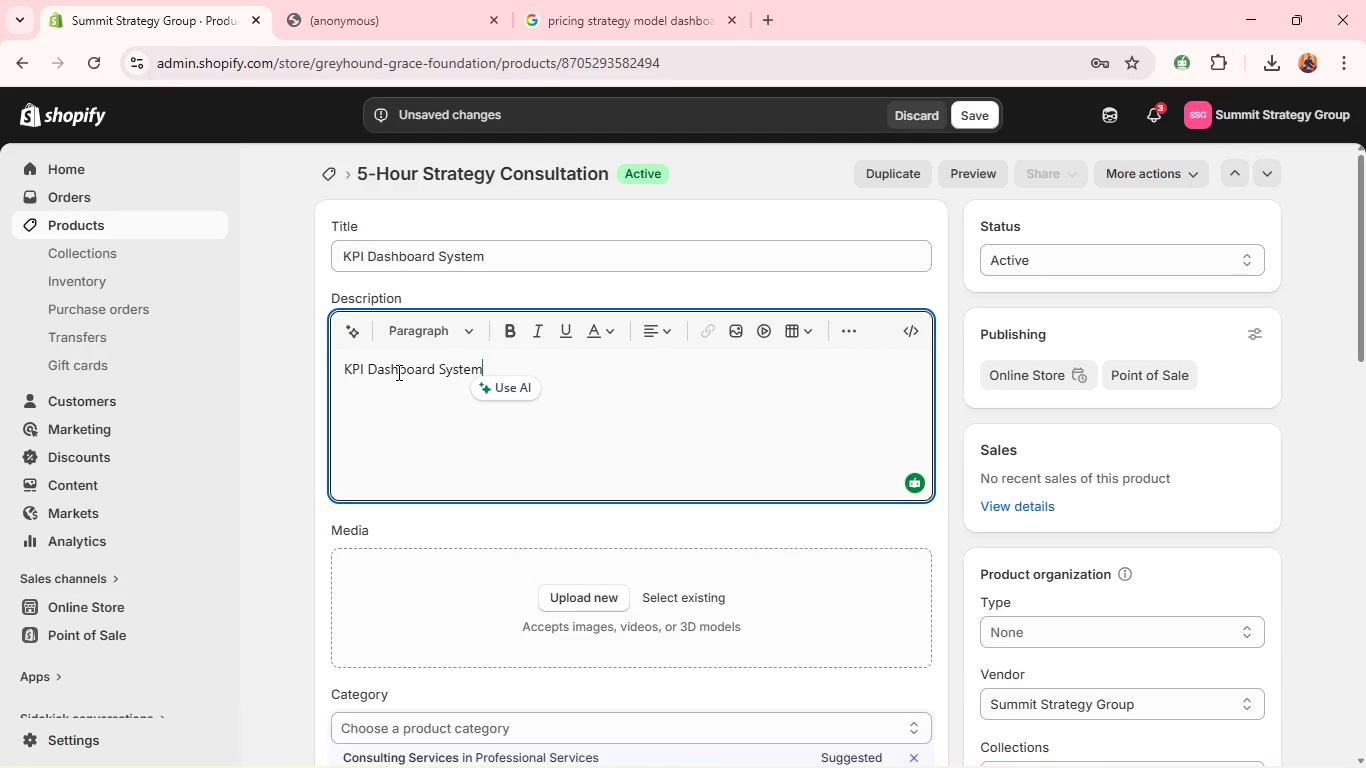 
key(V)
 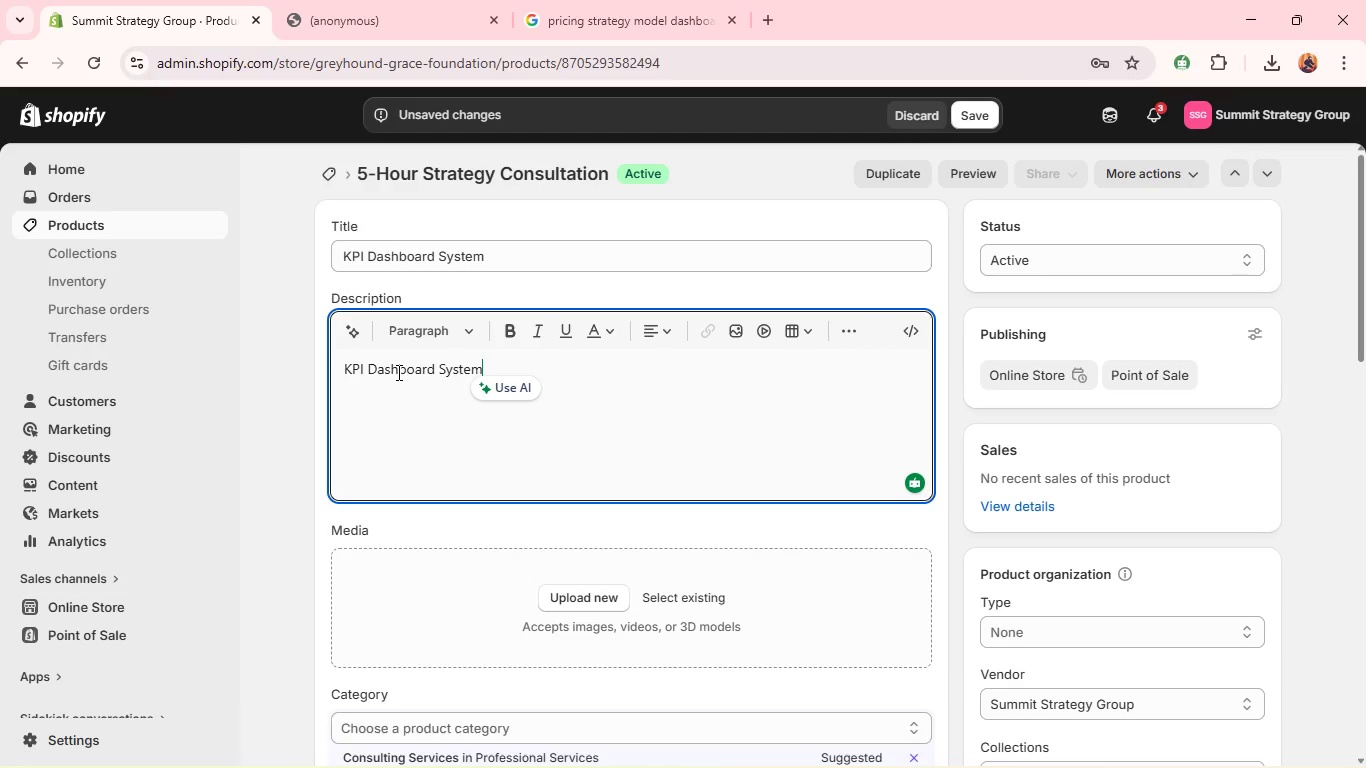 
wait(5.91)
 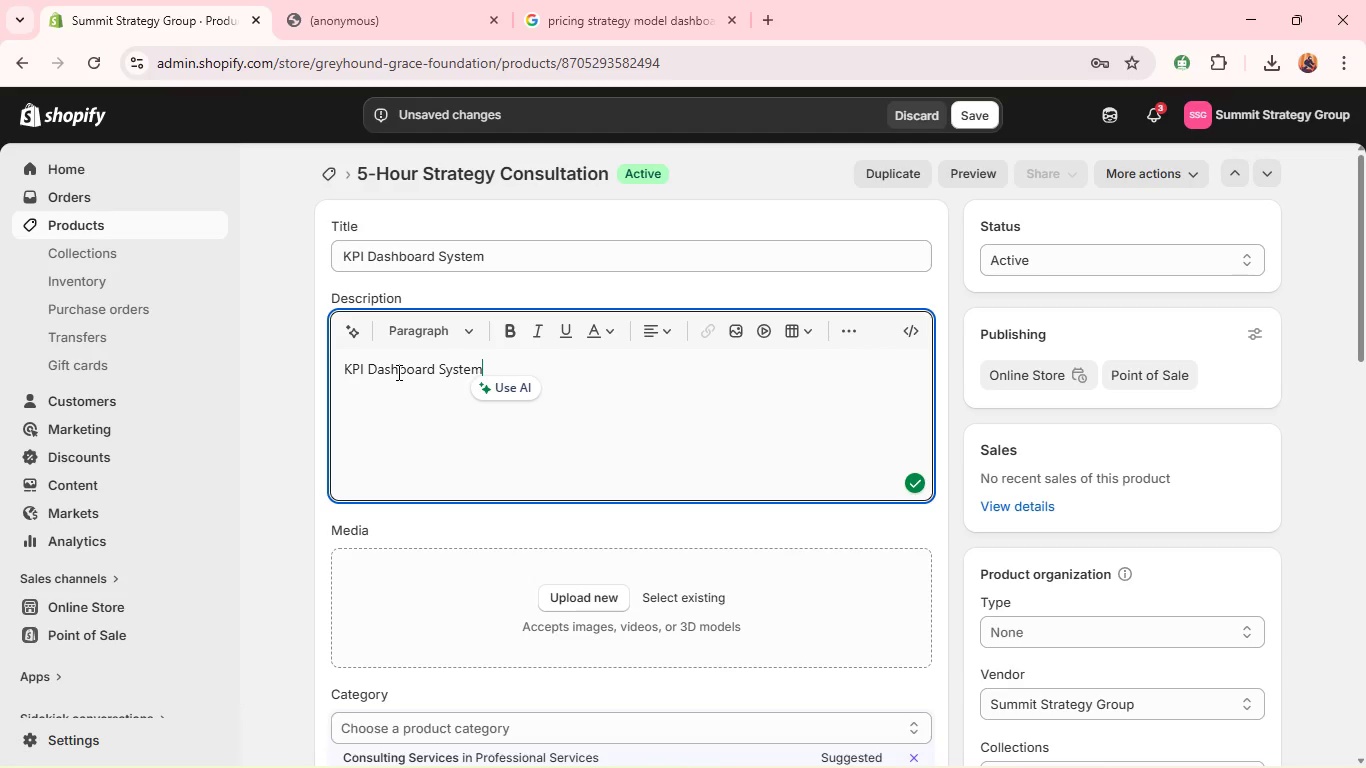 
key(Control+ControlLeft)
 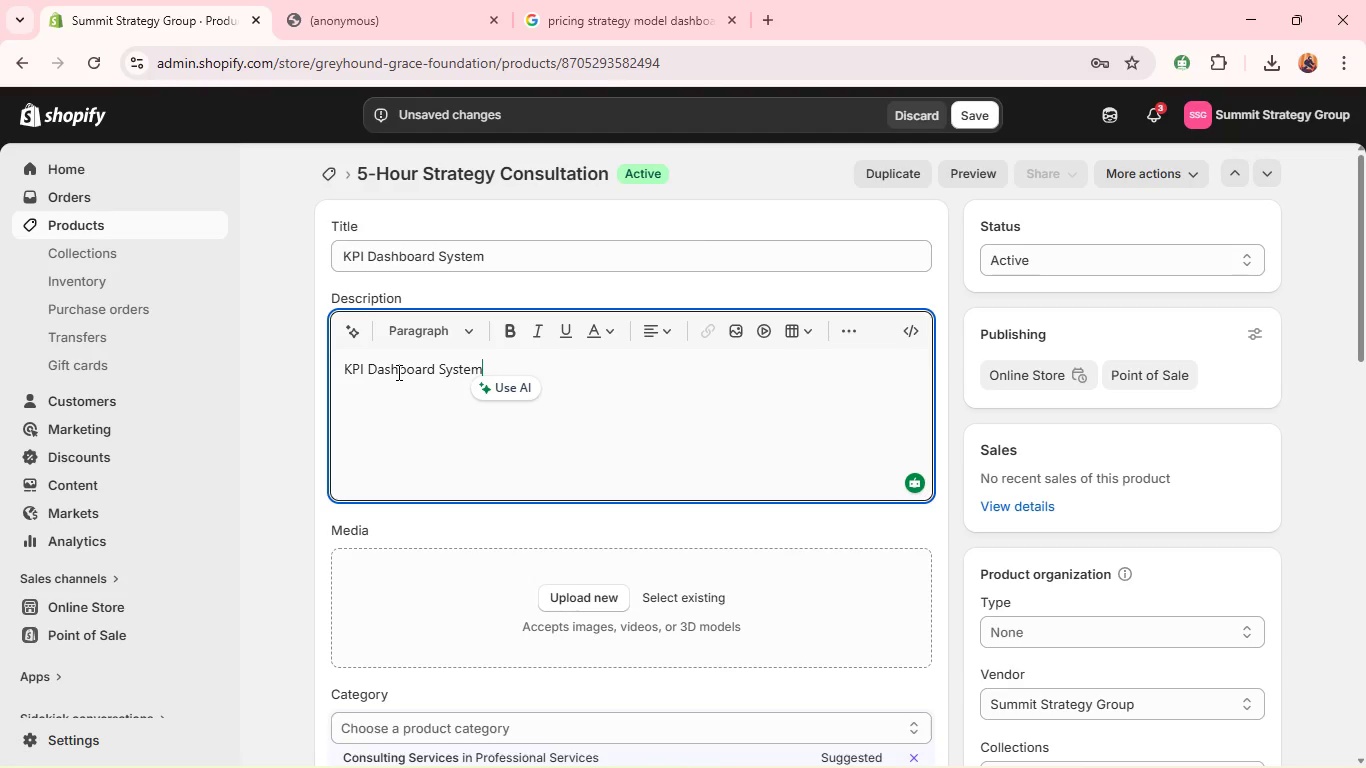 
key(Control+A)
 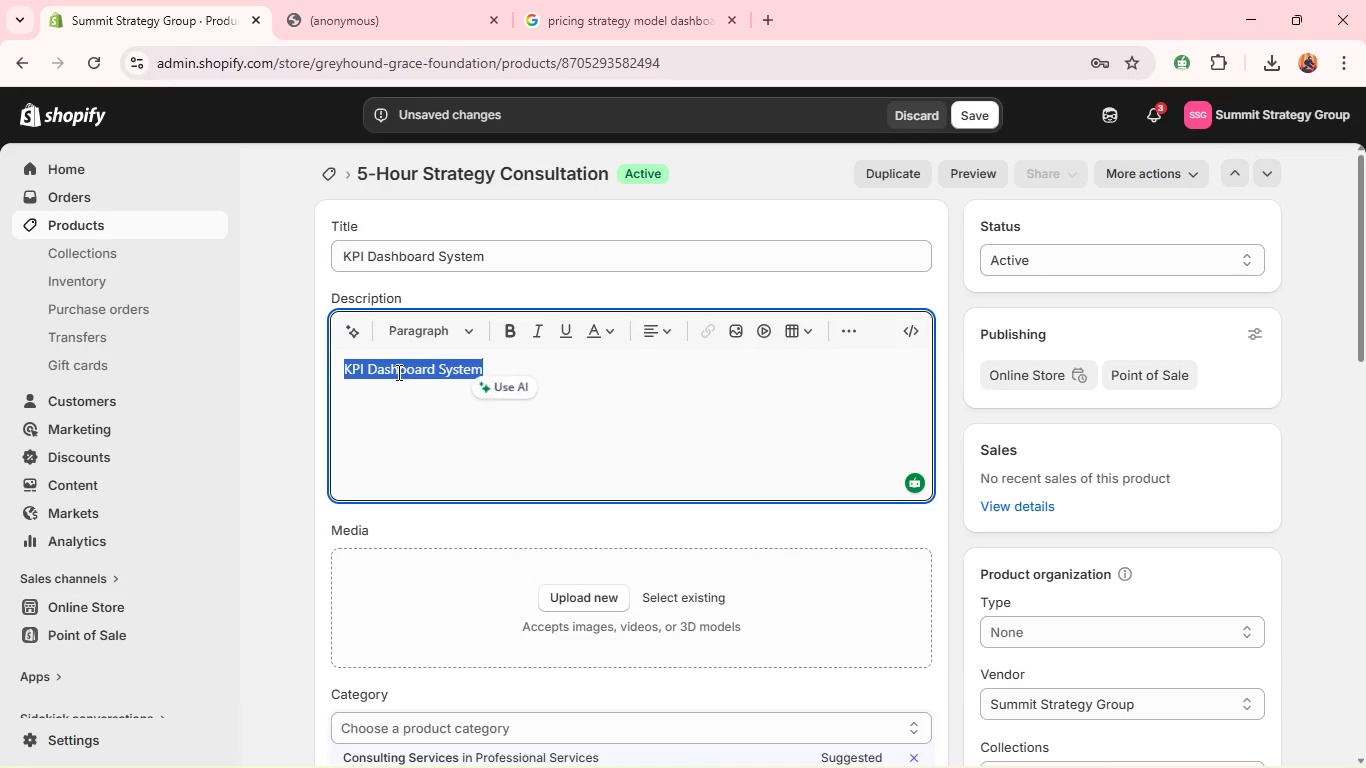 
key(Shift+A)
 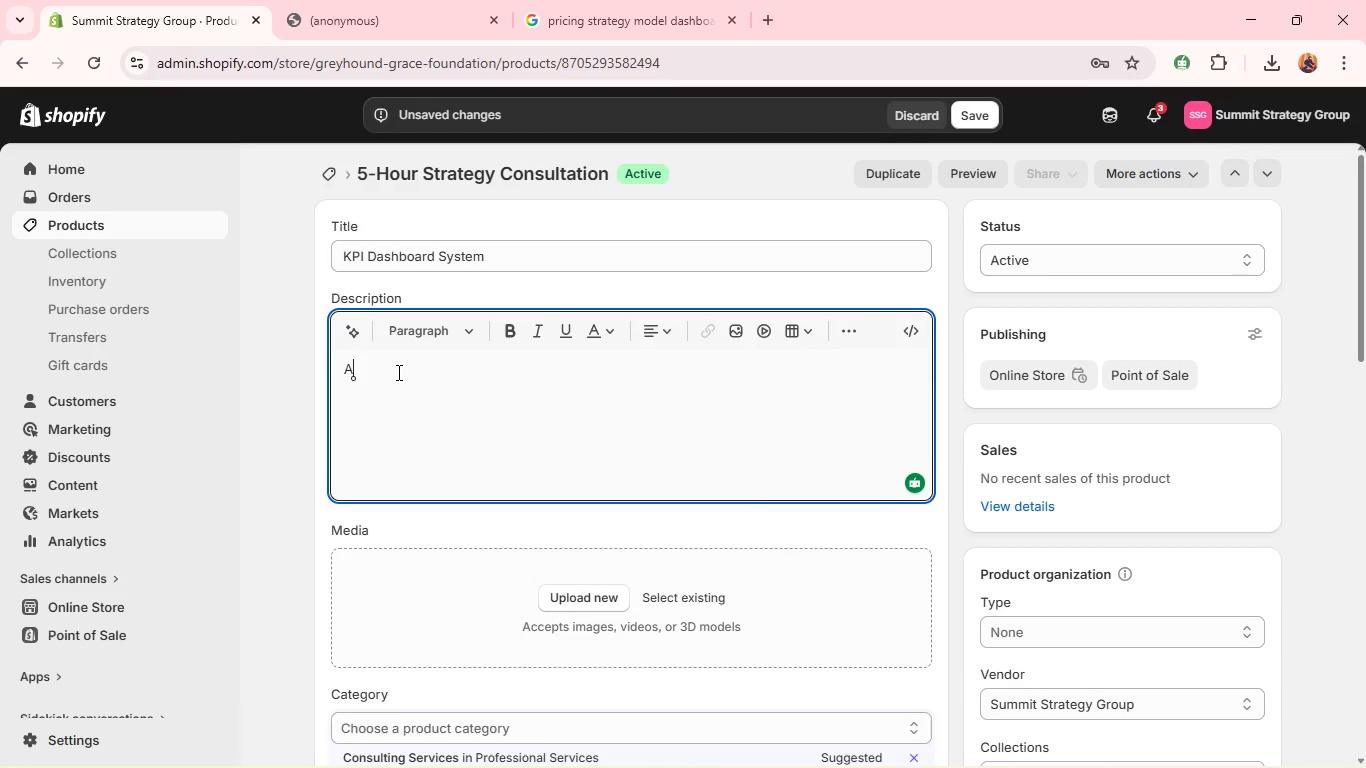 
type( centr)
 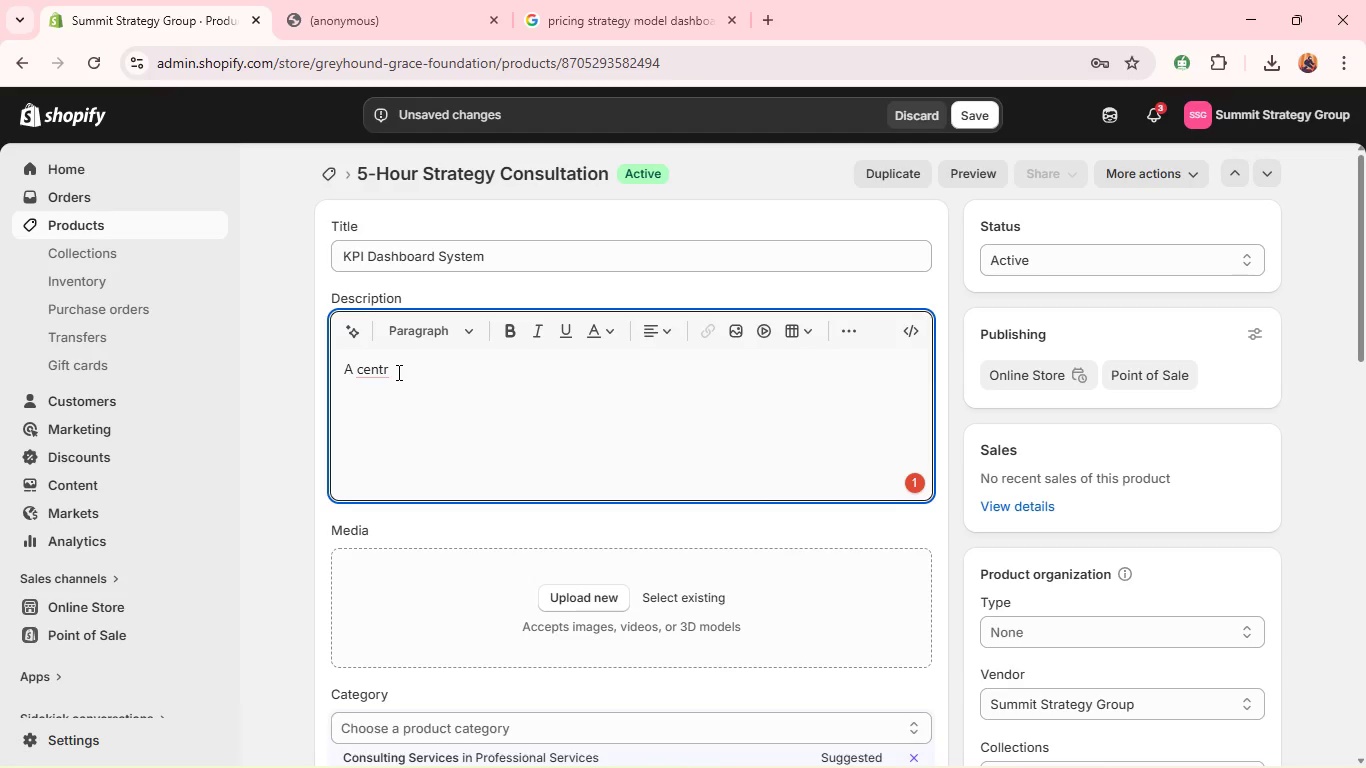 
wait(10.39)
 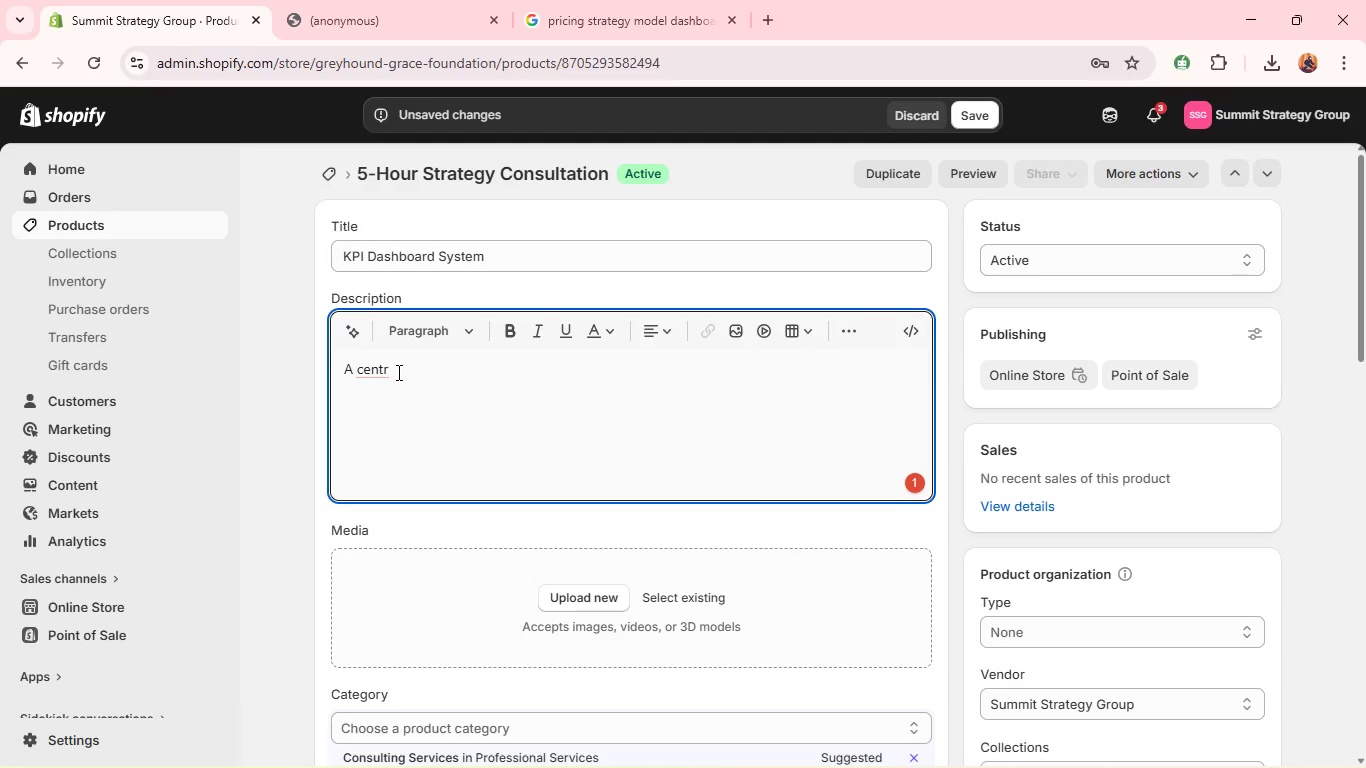 
type(alized K)
 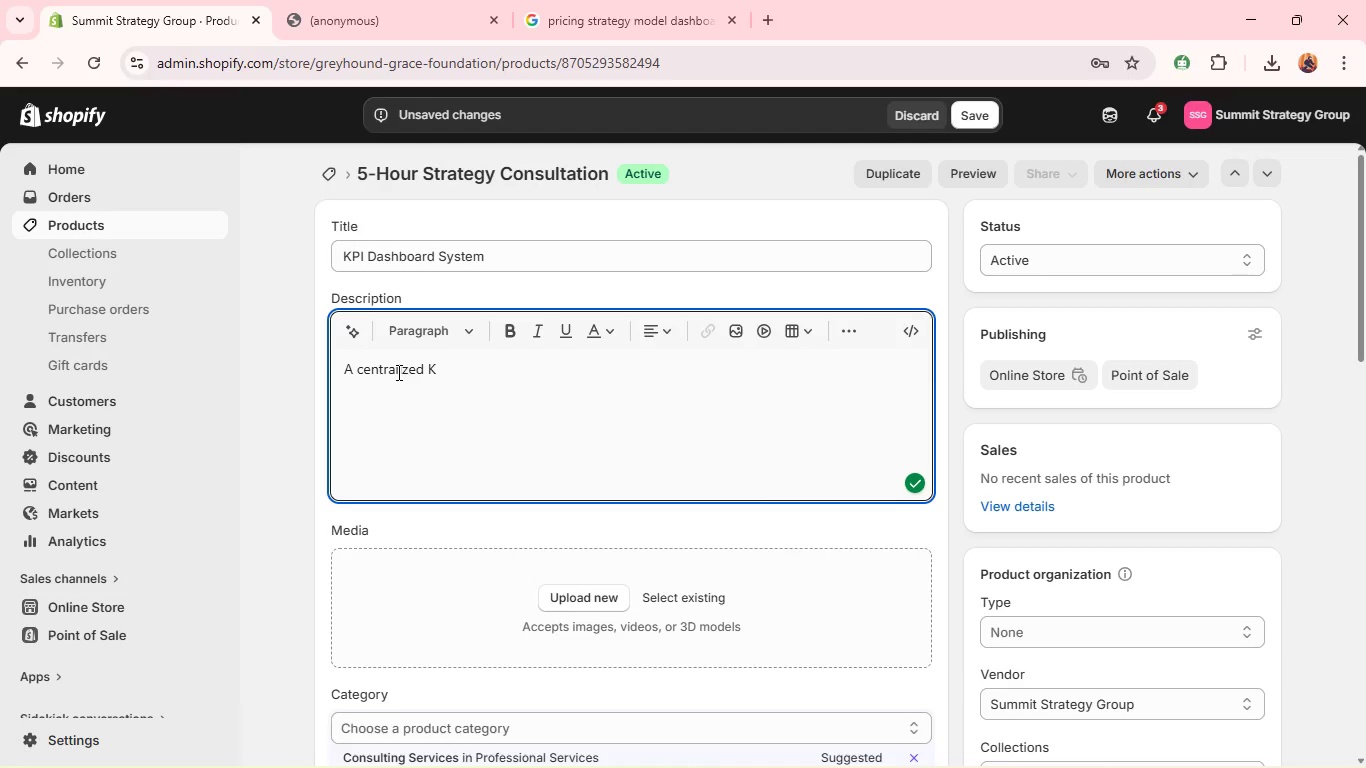 
hold_key(key=ShiftLeft, duration=0.41)
 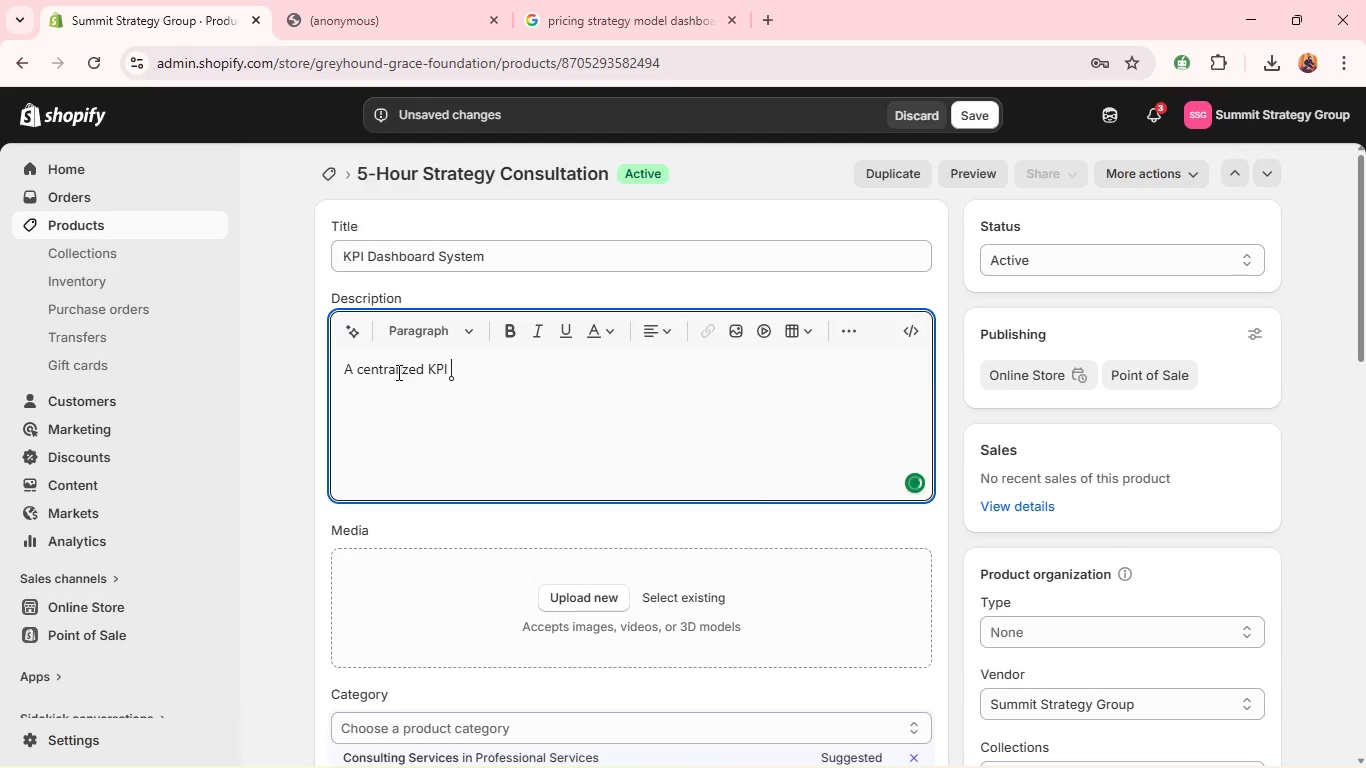 
type(pi tr)
 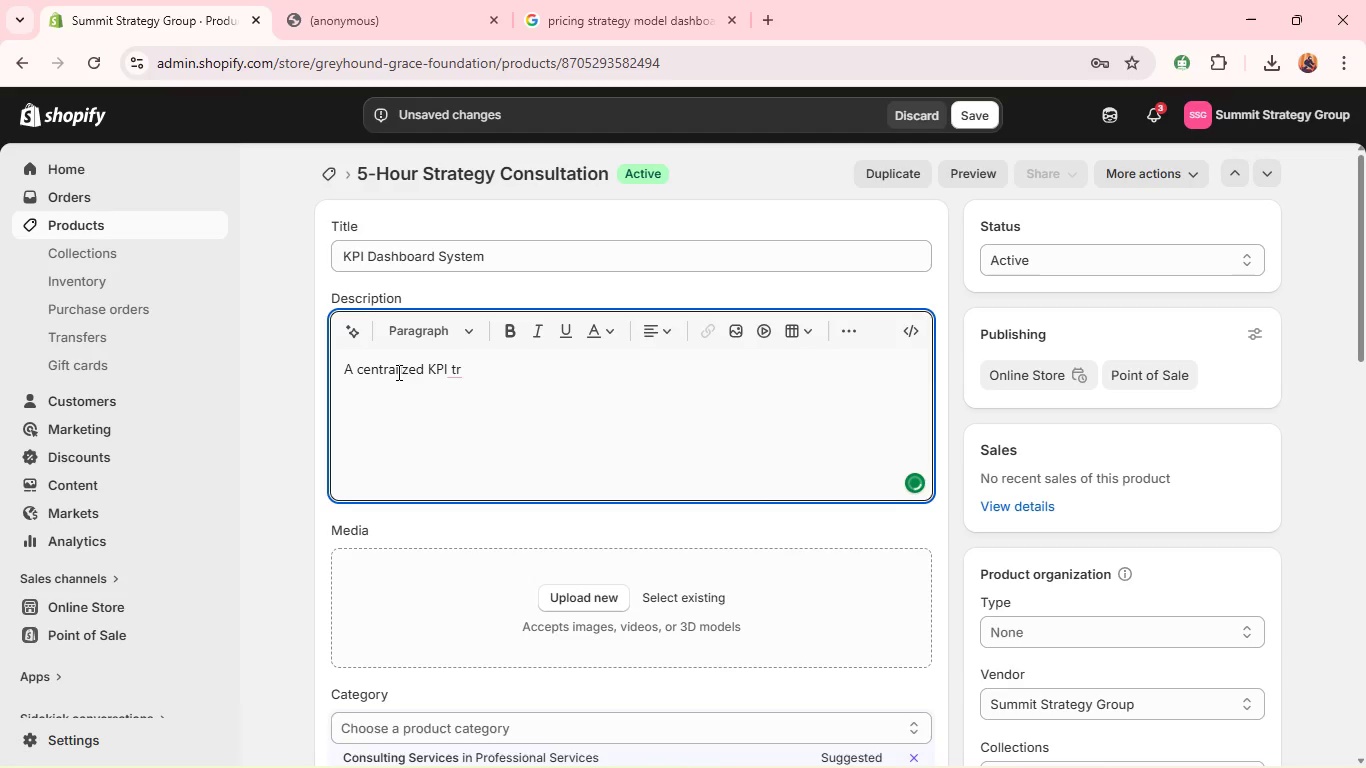 
type(acking ystem for executive-level performance monitoring.)
 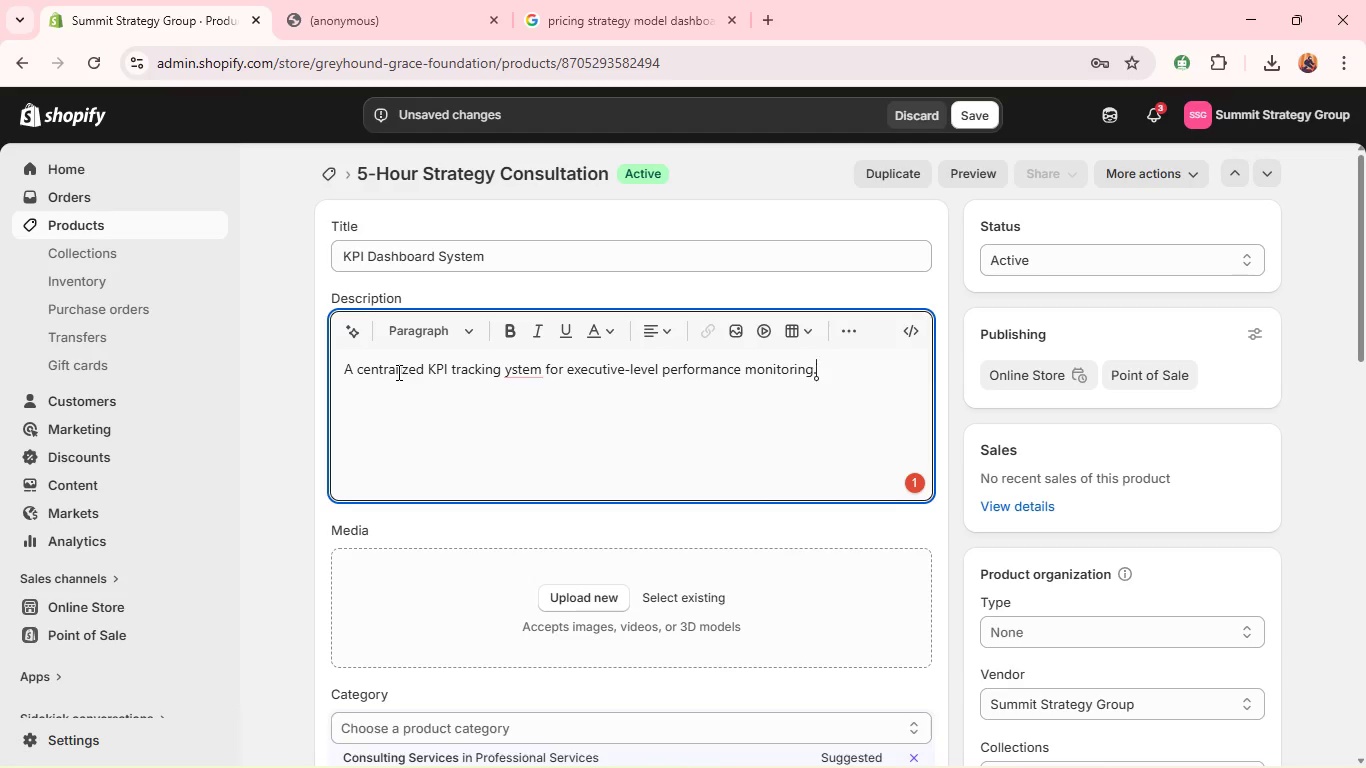 
key(Enter)
 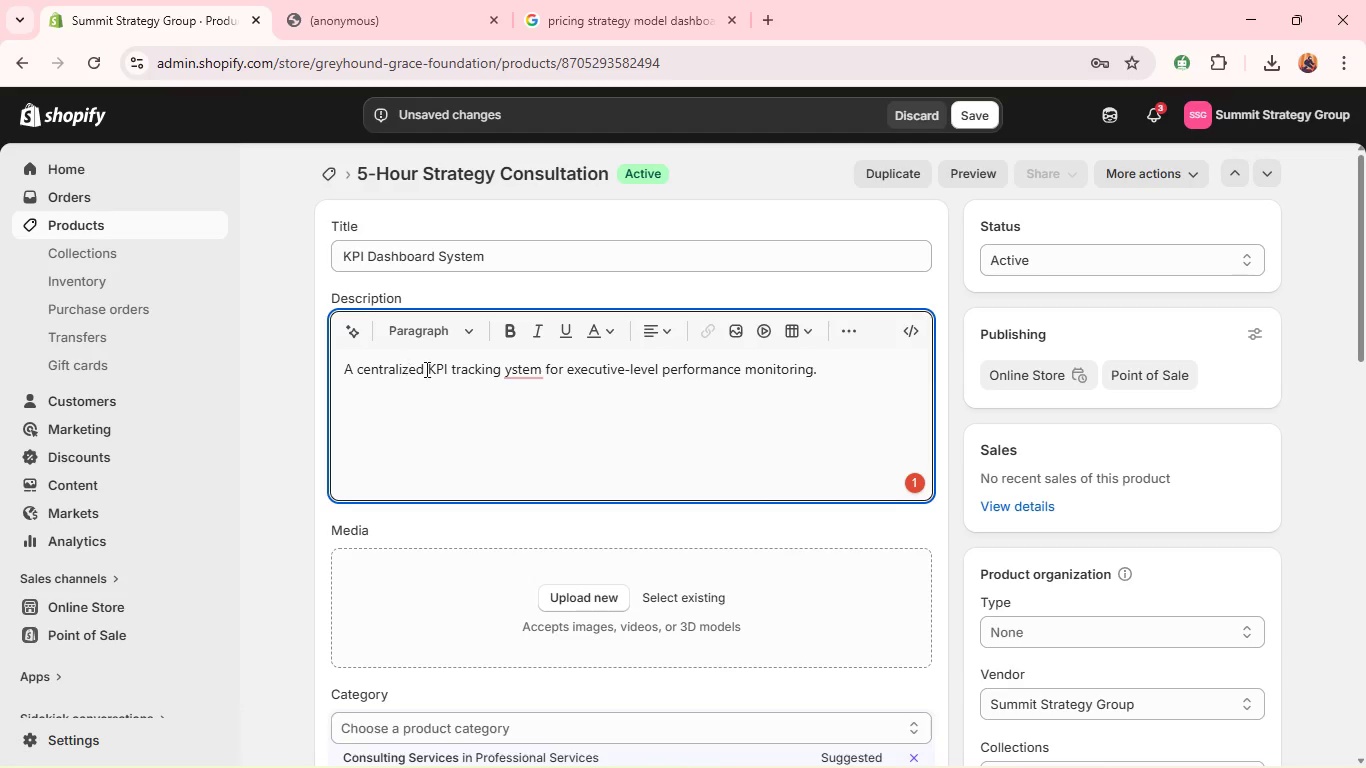 
mouse_move([510, 313])
 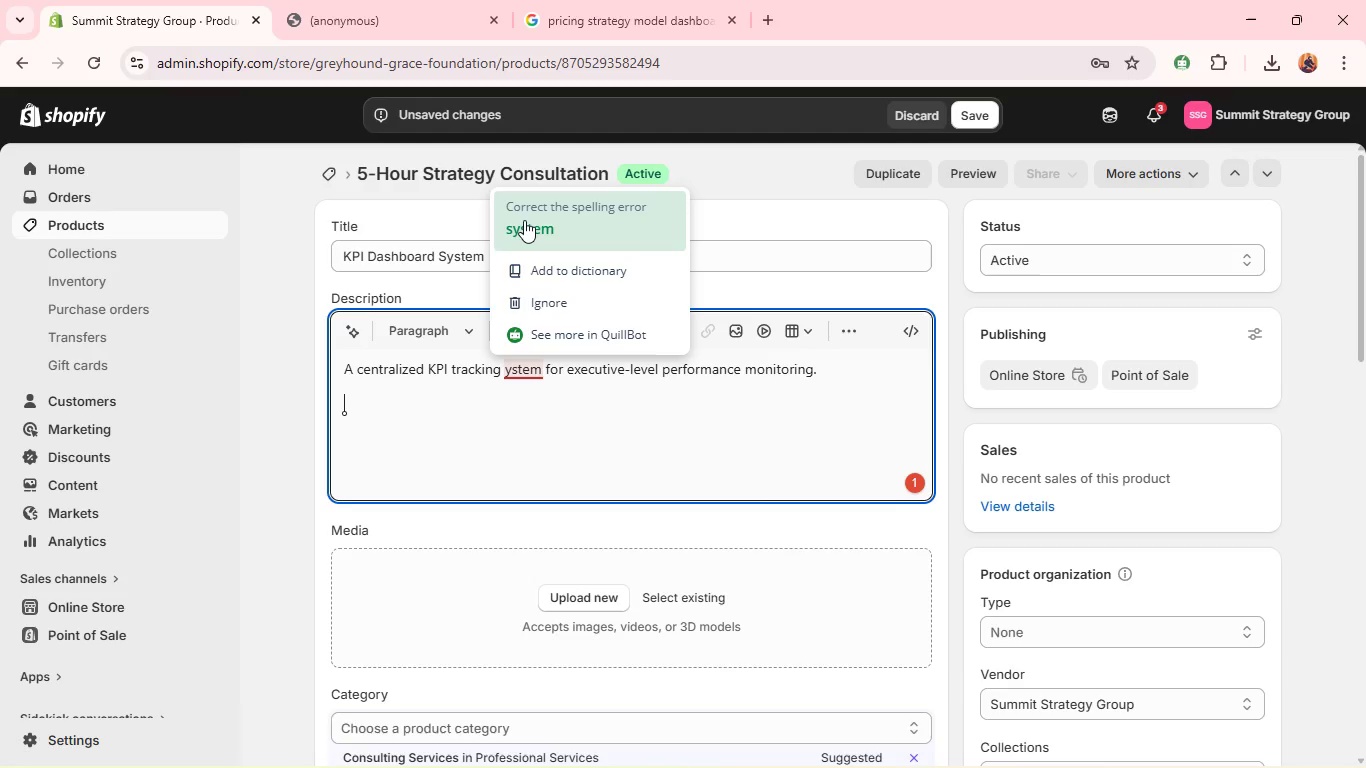 
left_click([524, 220])
 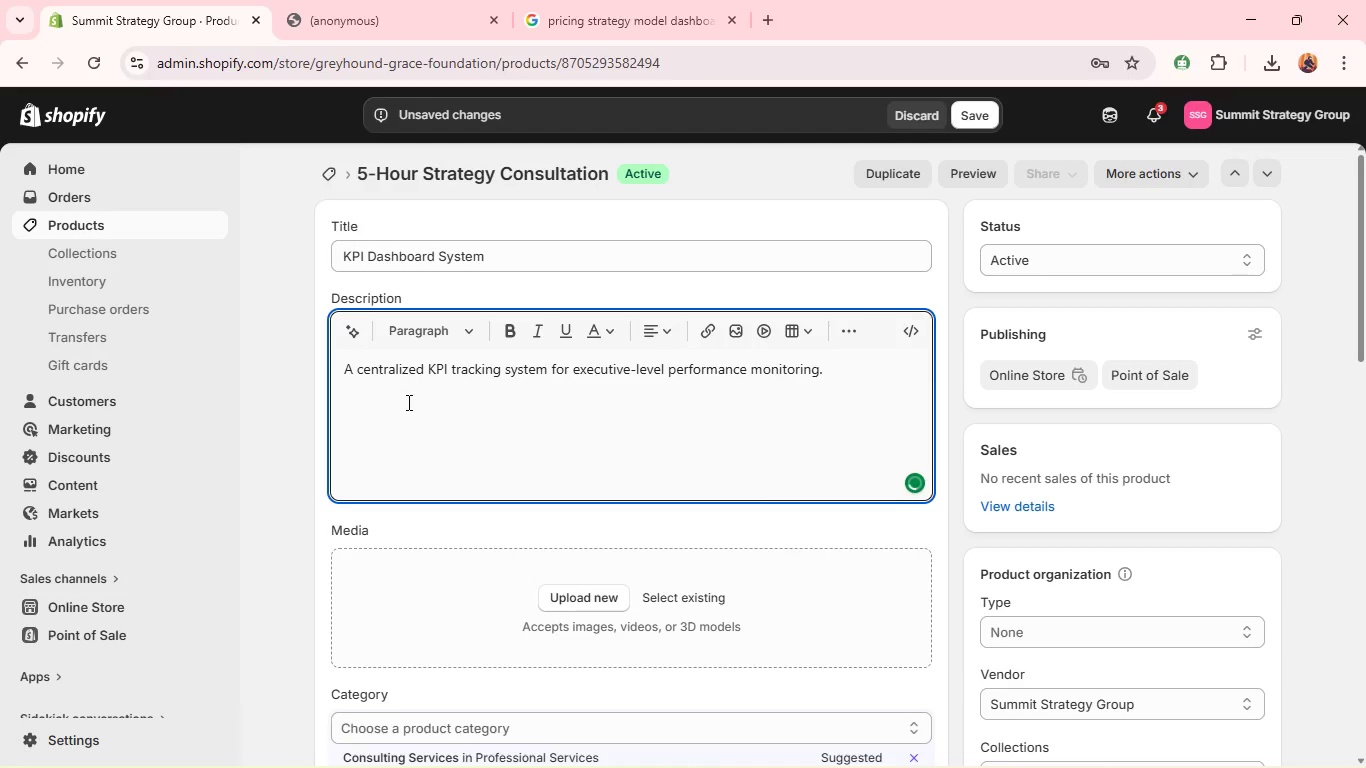 
left_click([406, 403])
 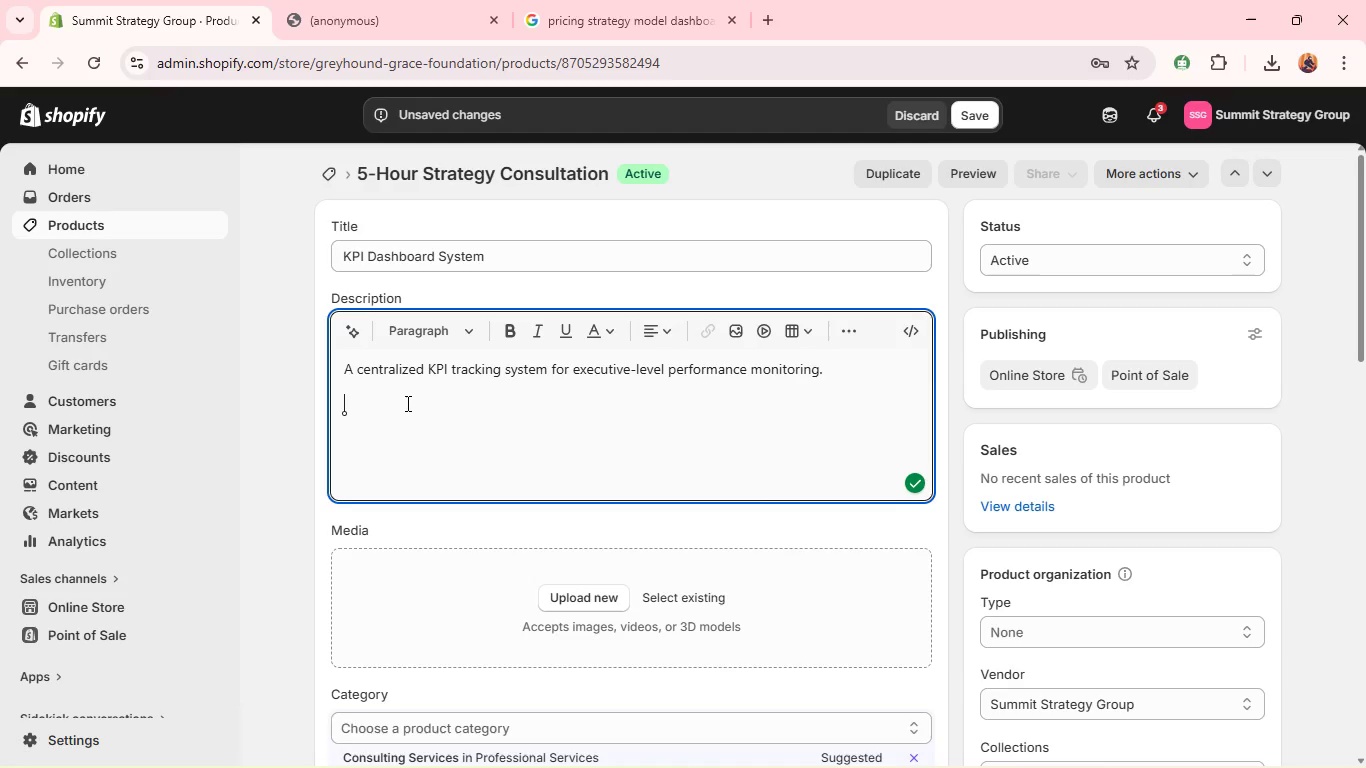 
type(Whats)
key(Backspace)
type('s Included)
 